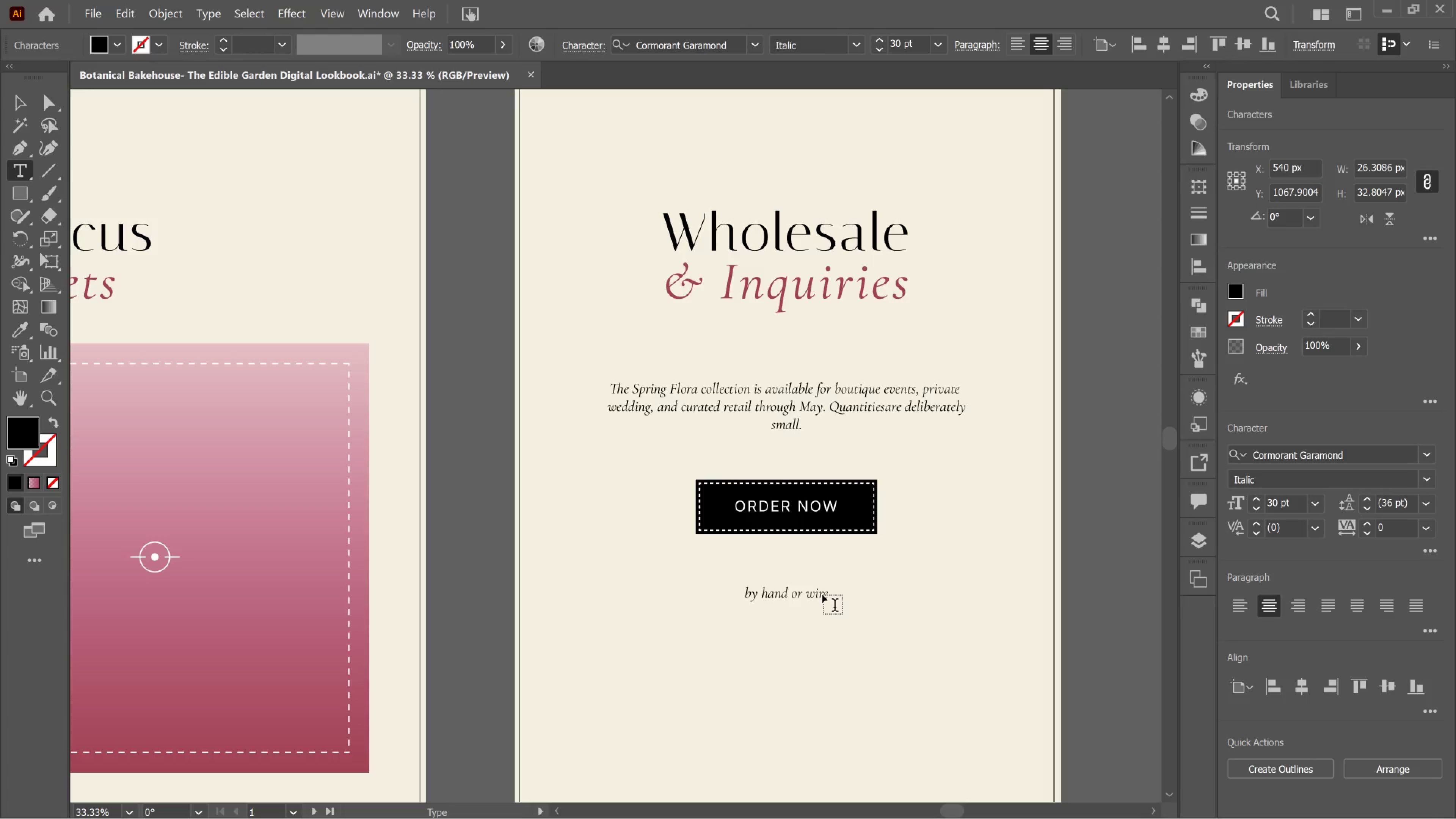 
key(Enter)
 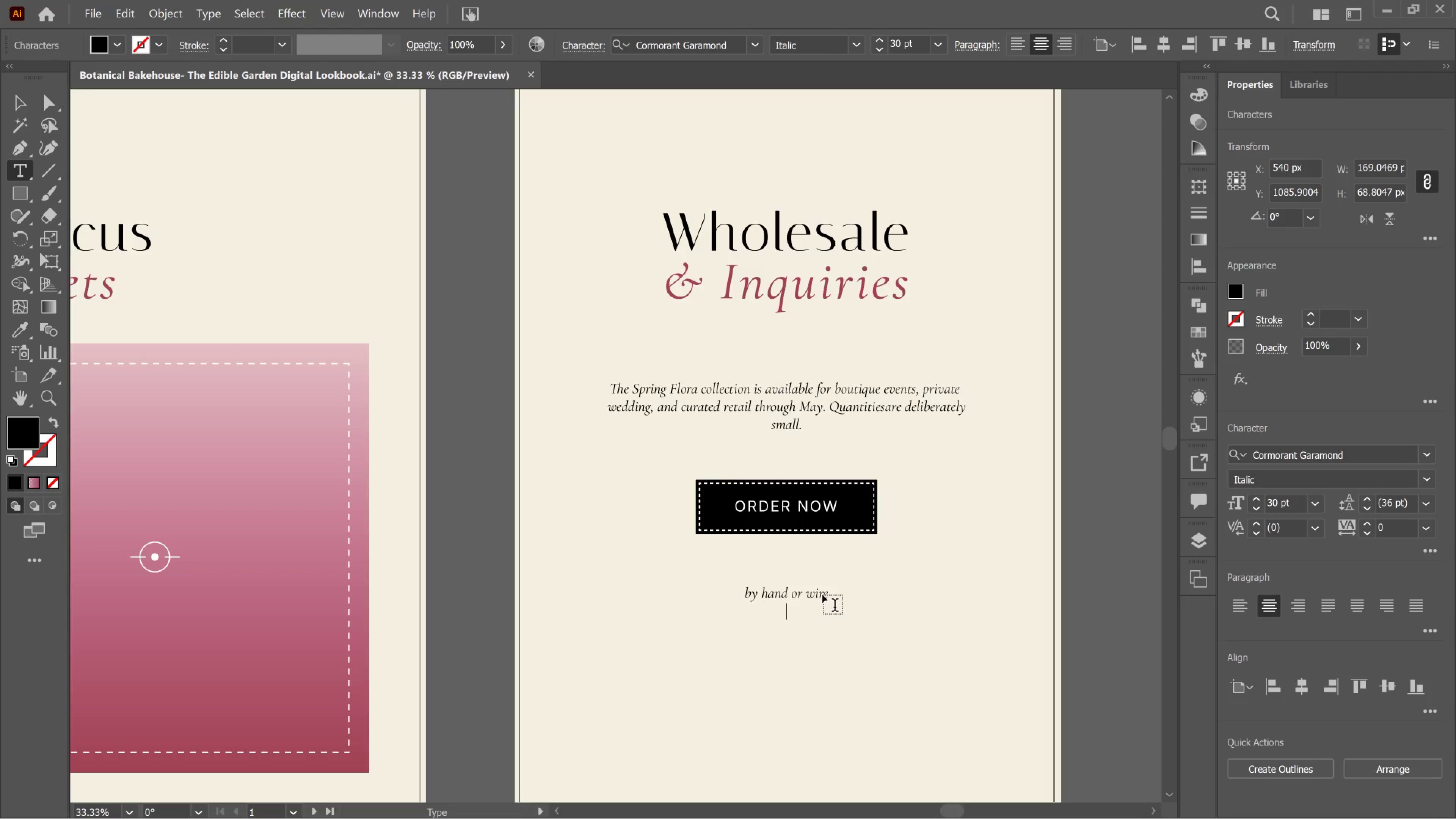 
type(atelier@petalandpastry.com)
 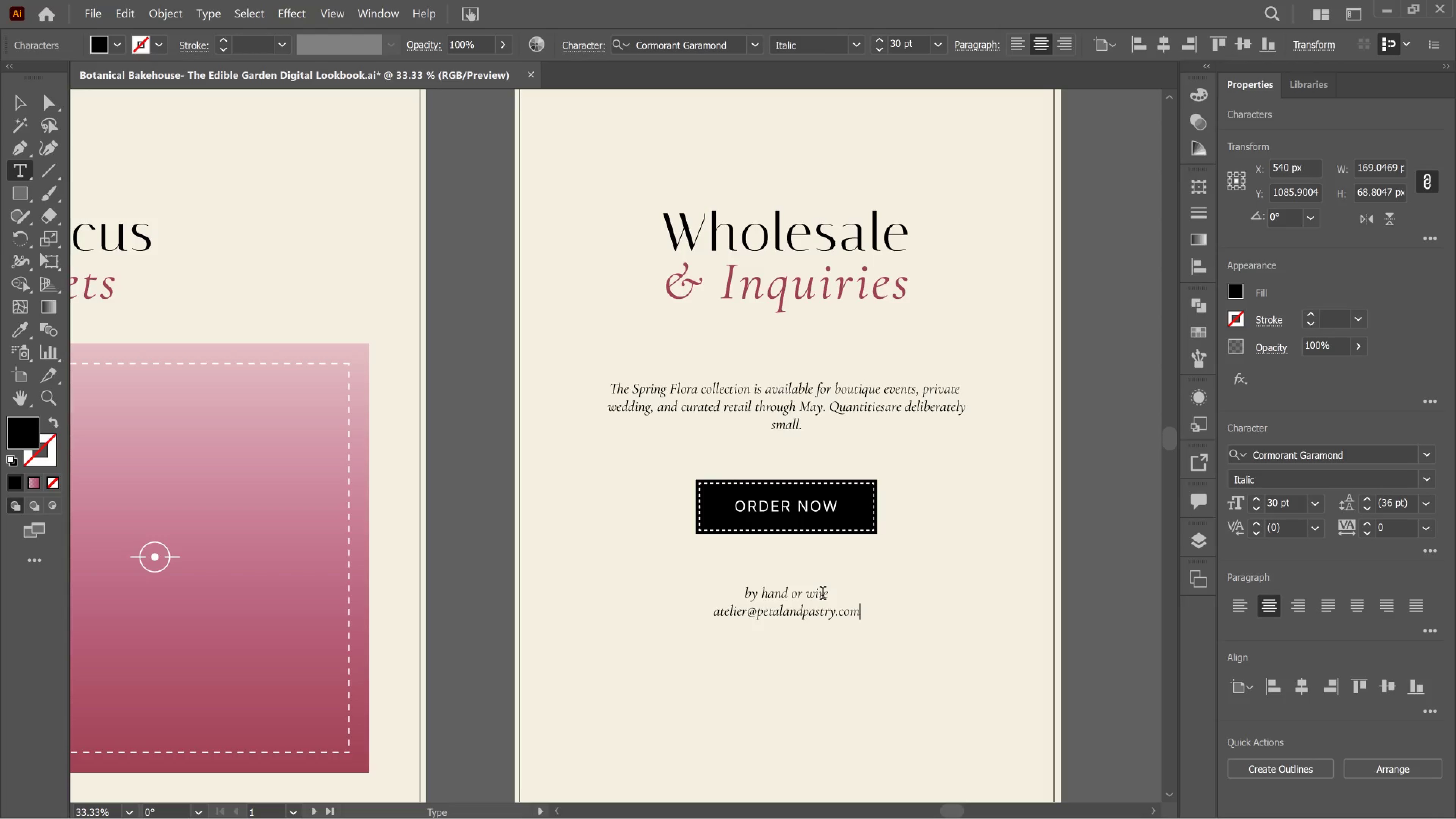 
key(Enter)
 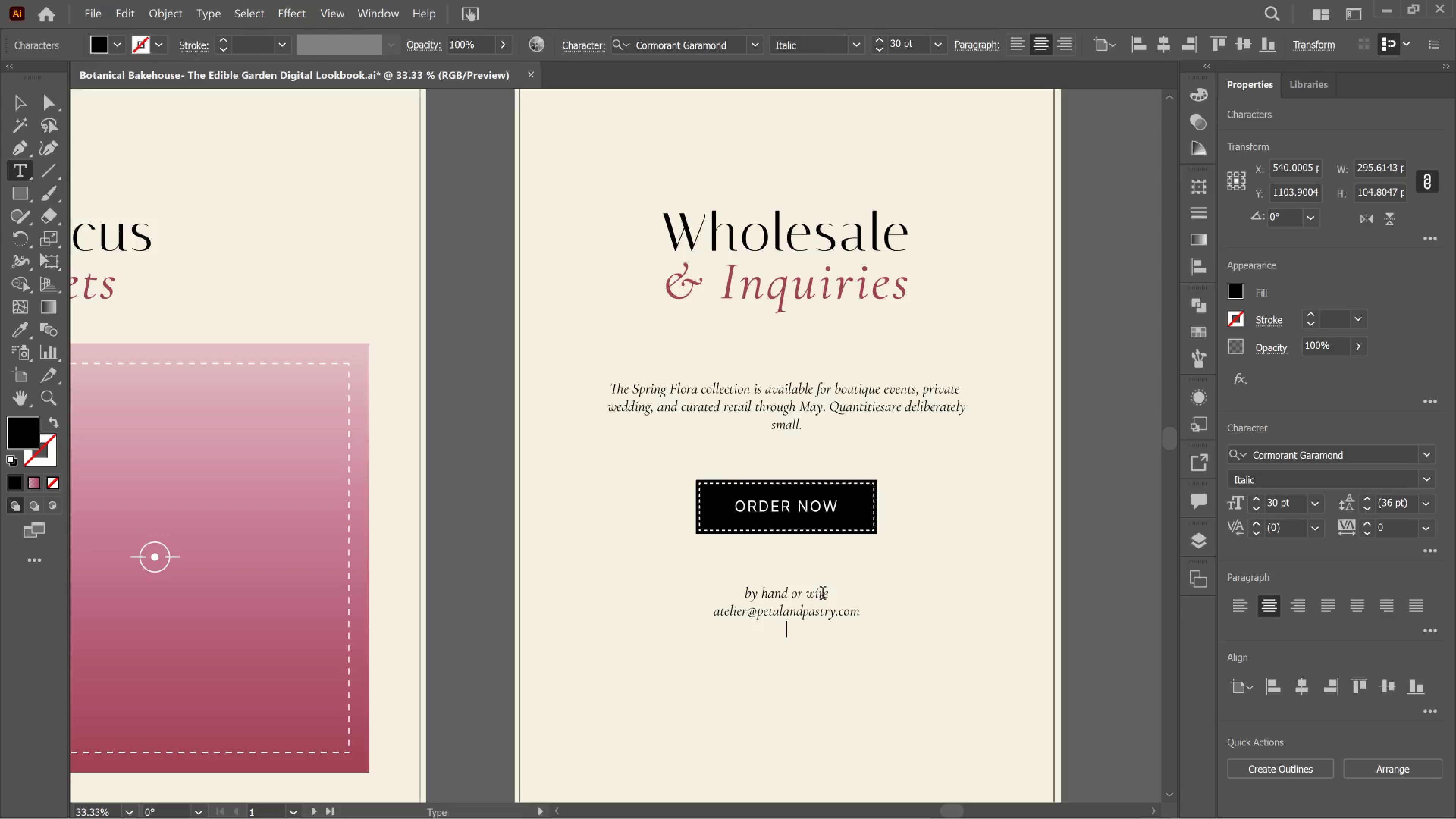 
type(+1 90)
key(Backspace)
key(Backspace)
type(())
 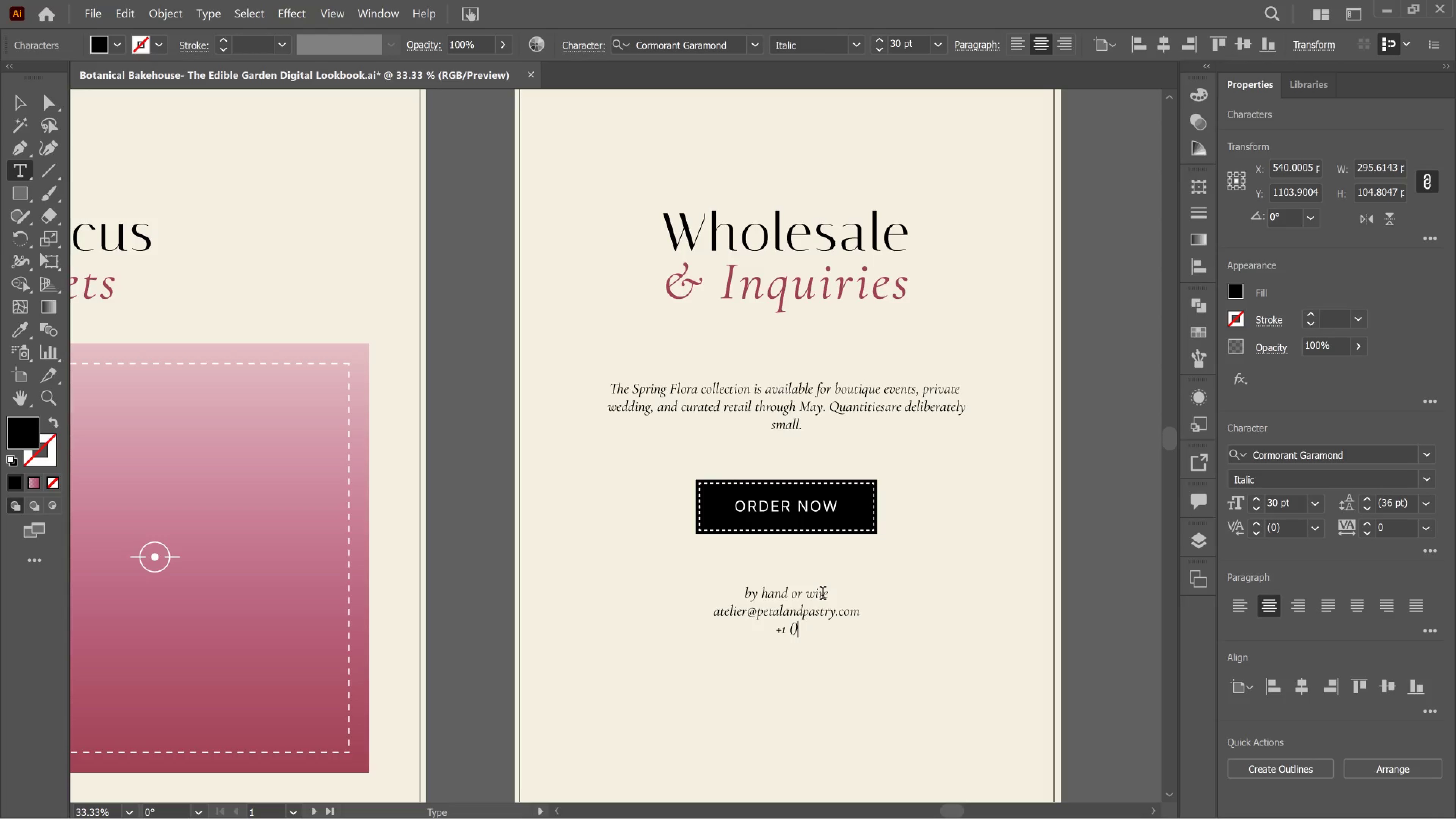 
key(ArrowLeft)
 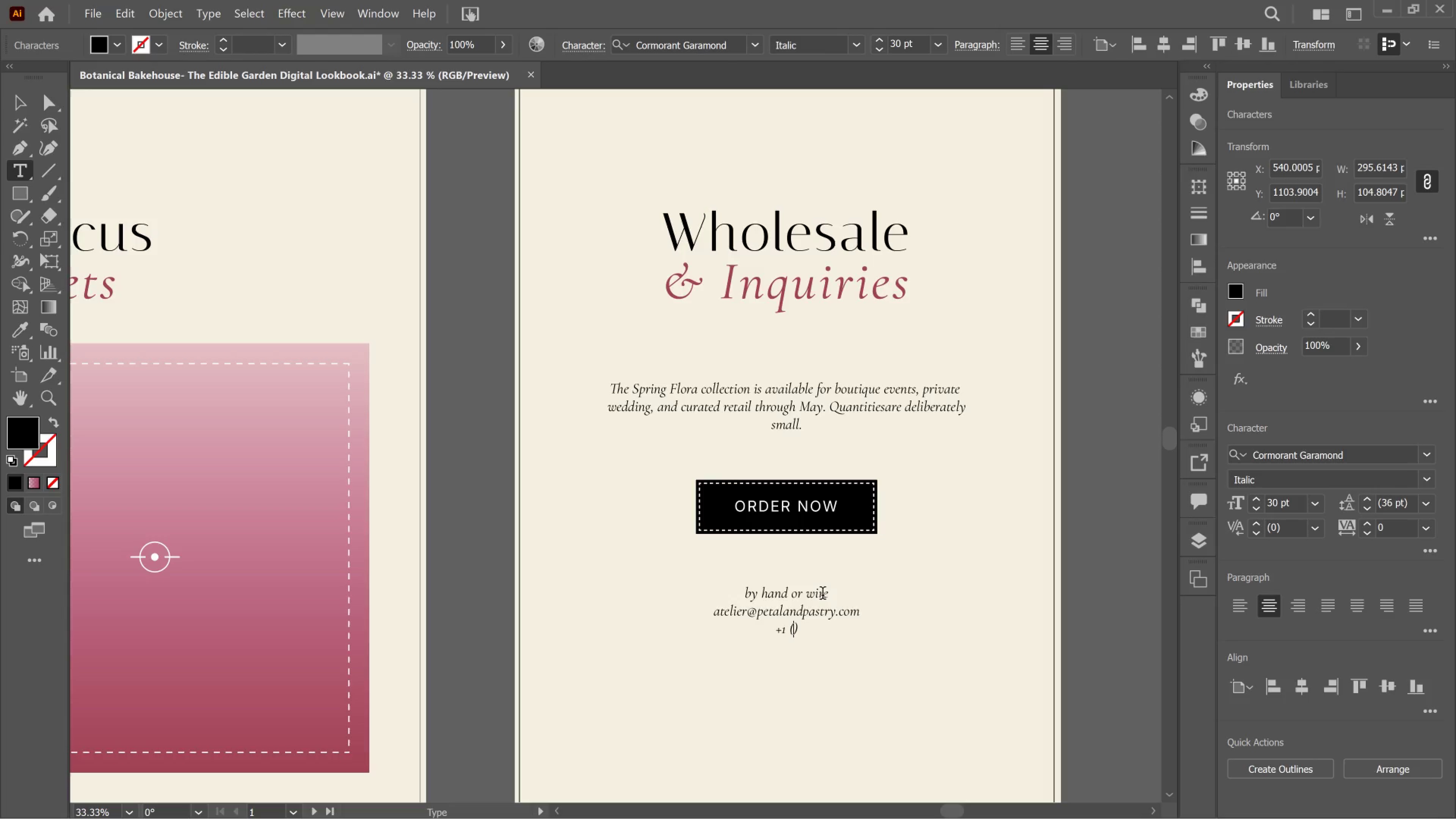 
type(415)
 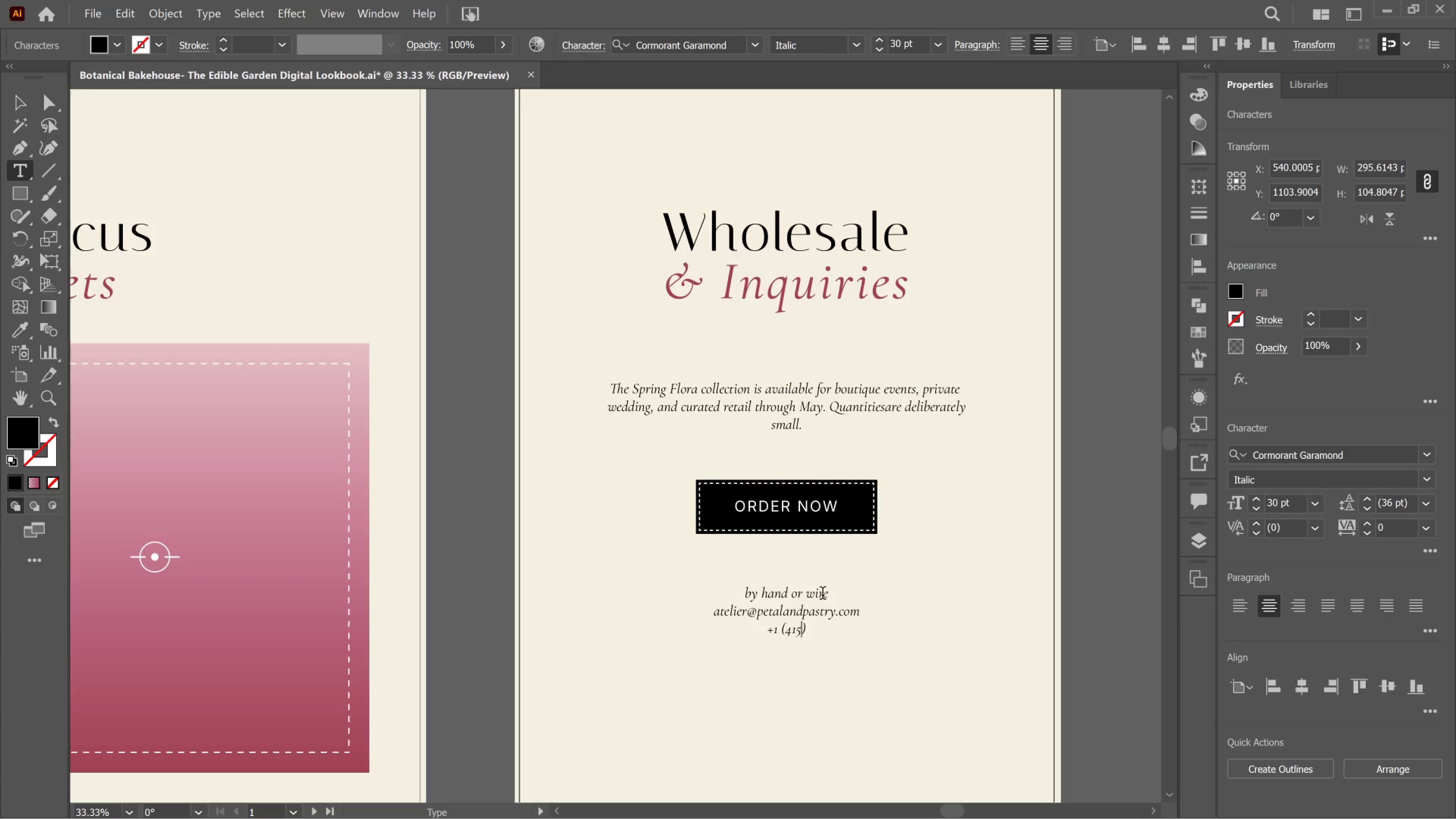 
key(ArrowRight)
 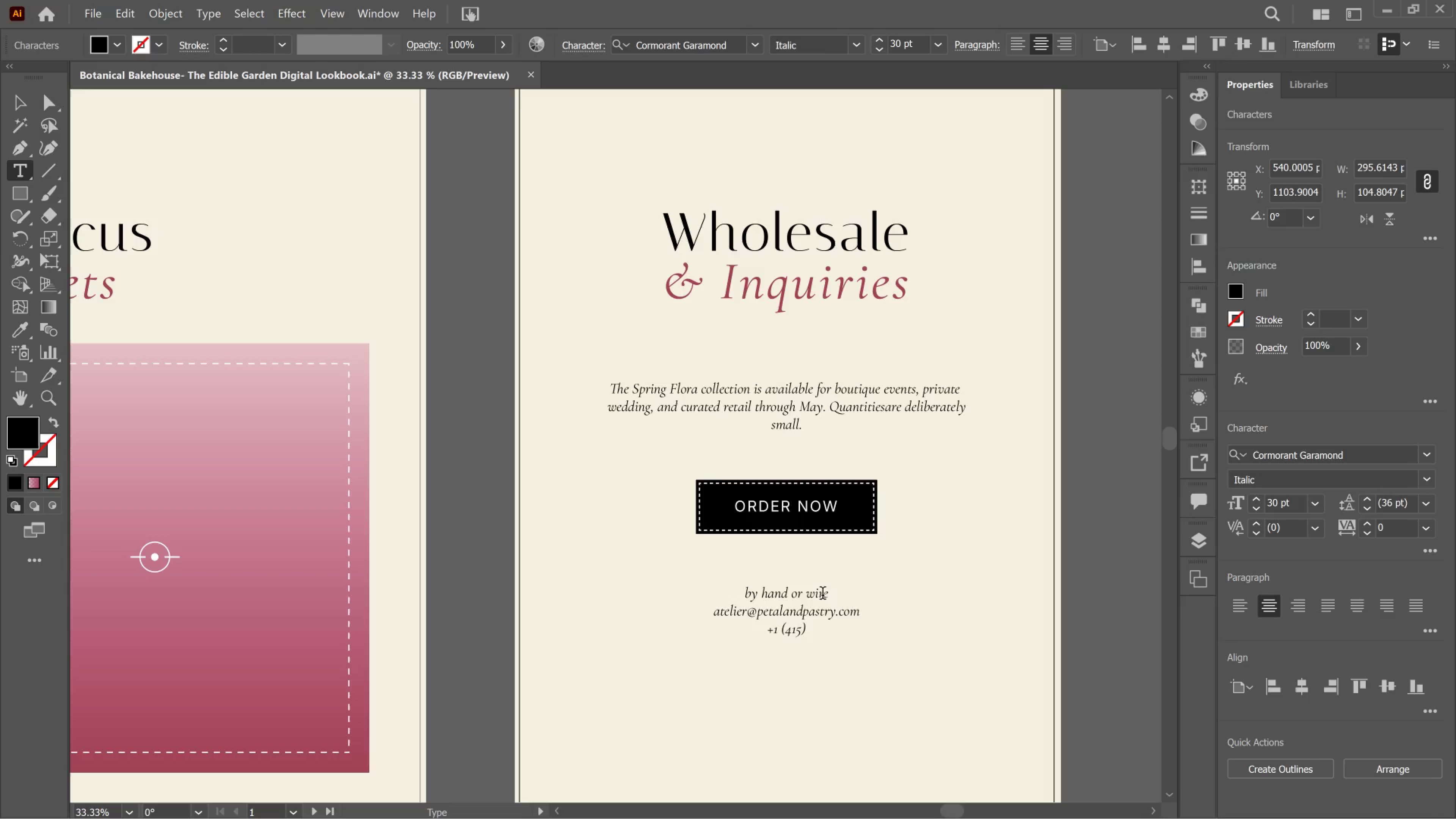 
type( 555)
 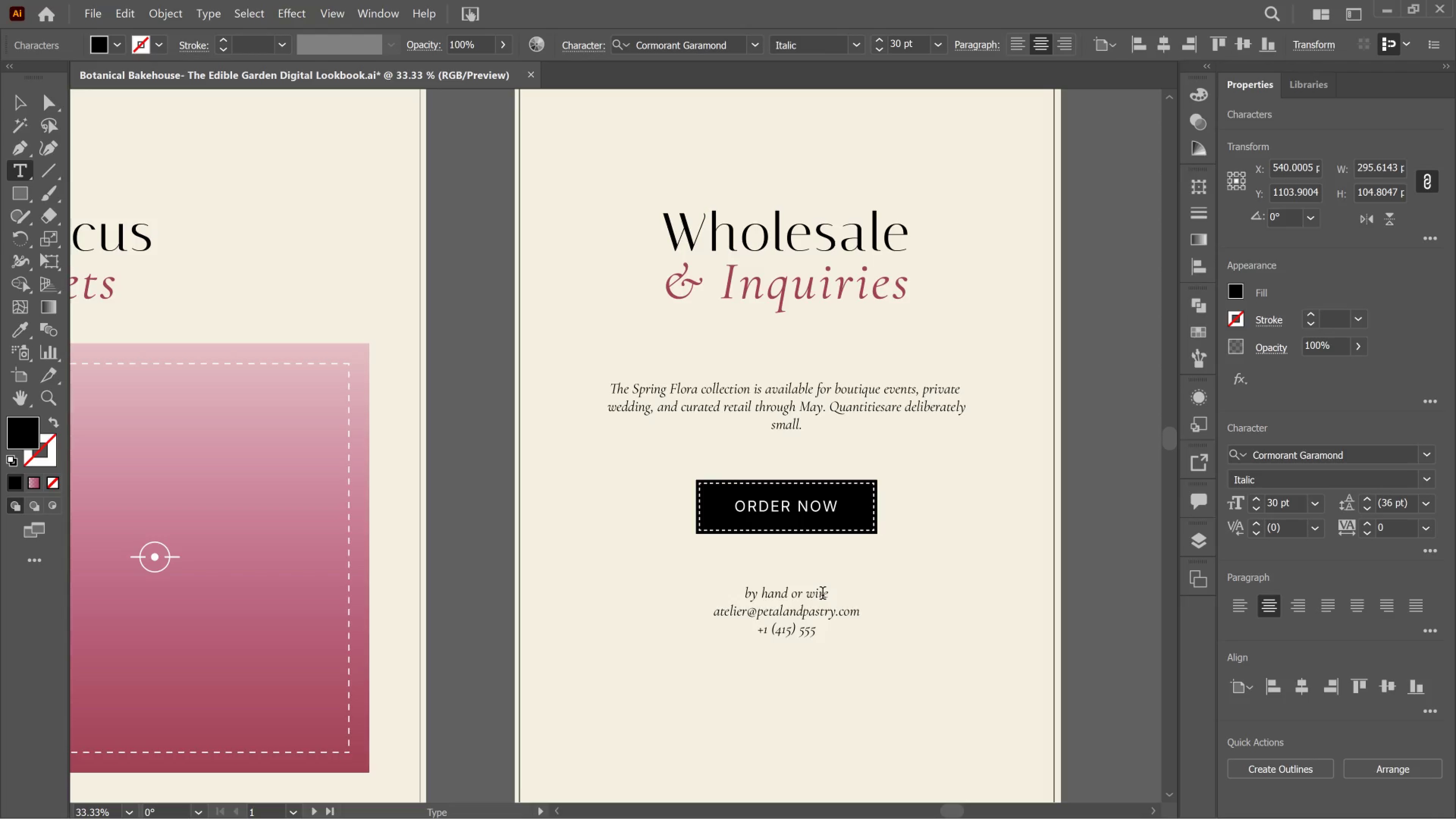 
wait(5.01)
 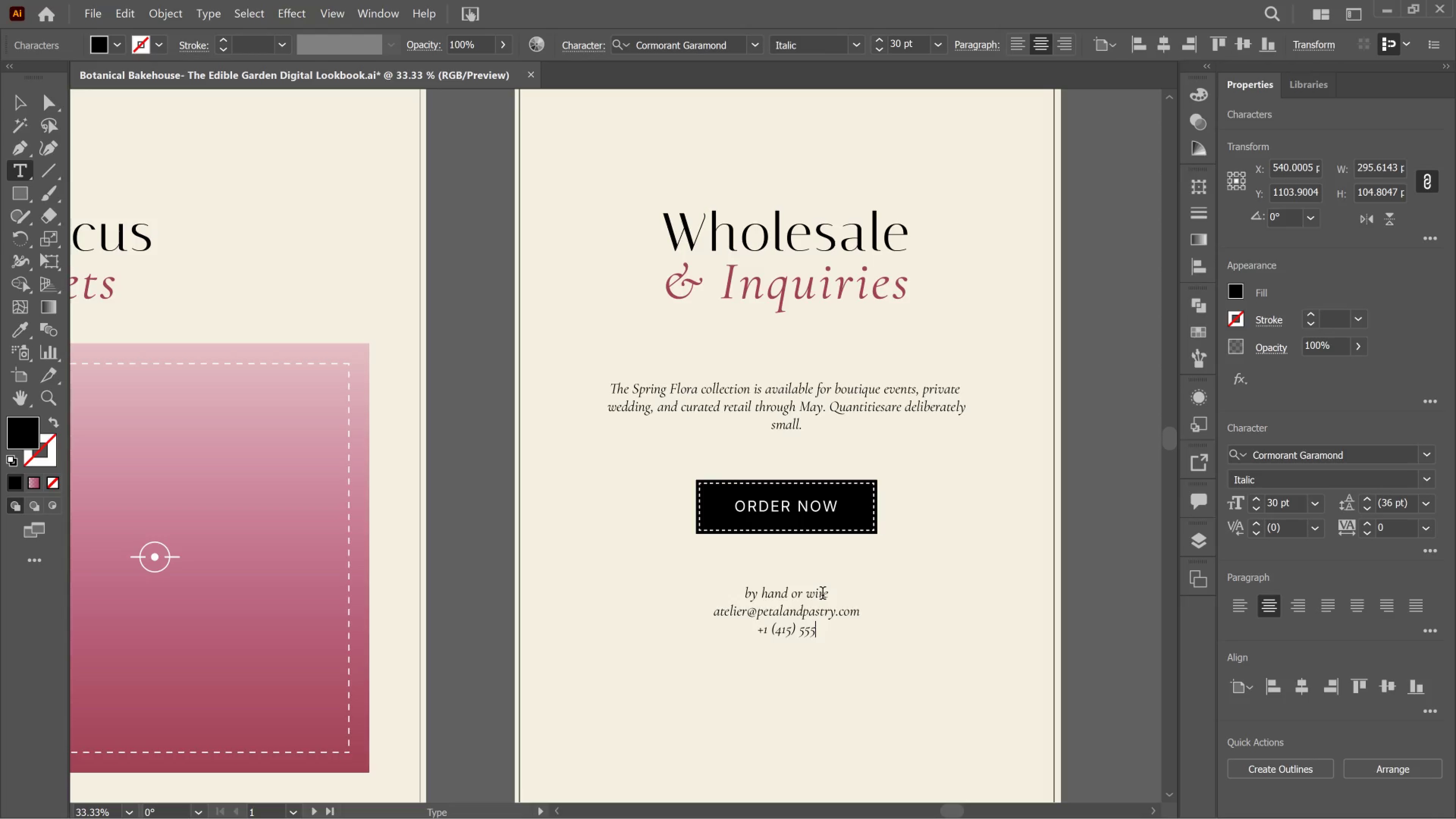 
type(.1879)
 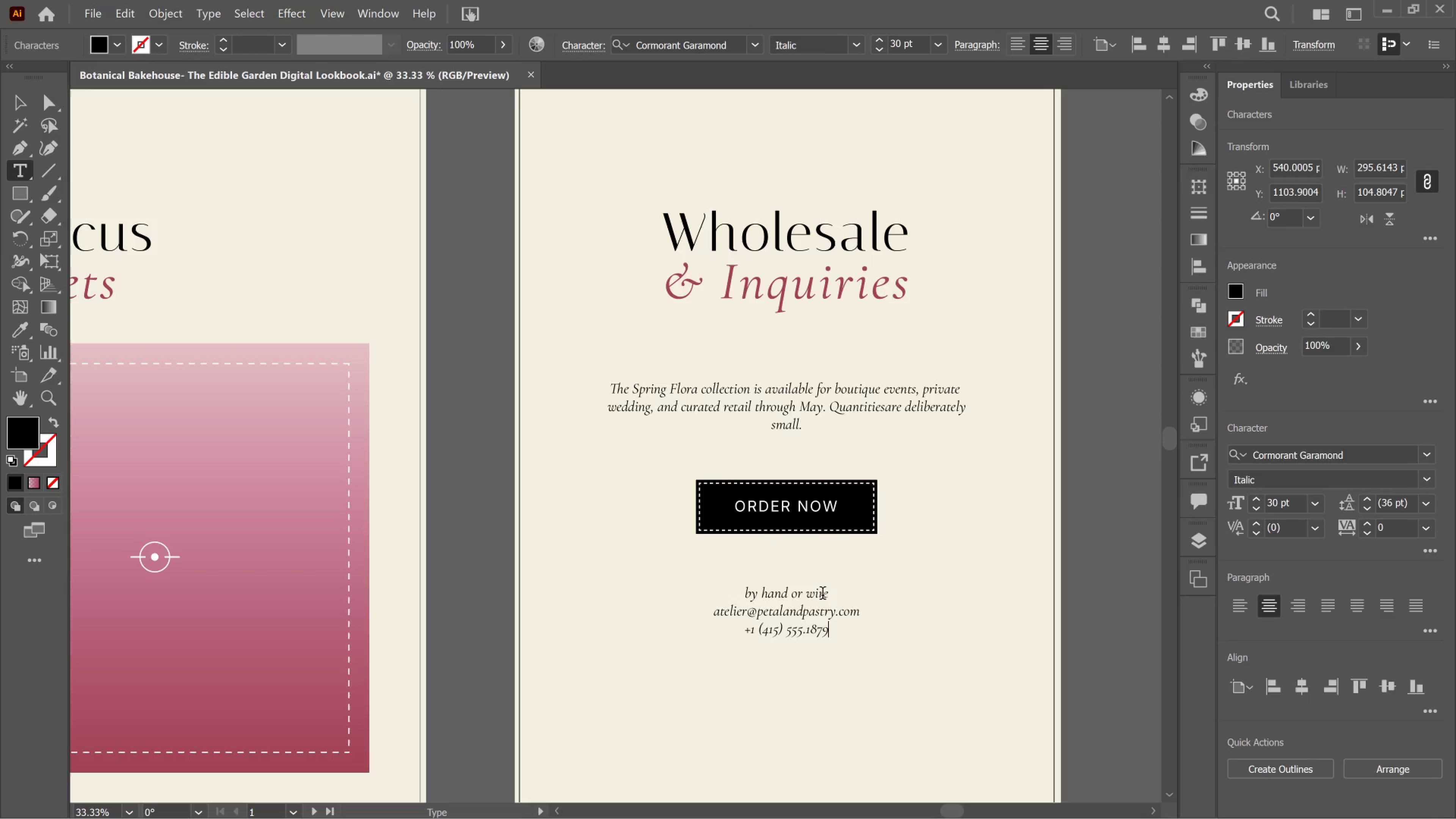 
wait(10.06)
 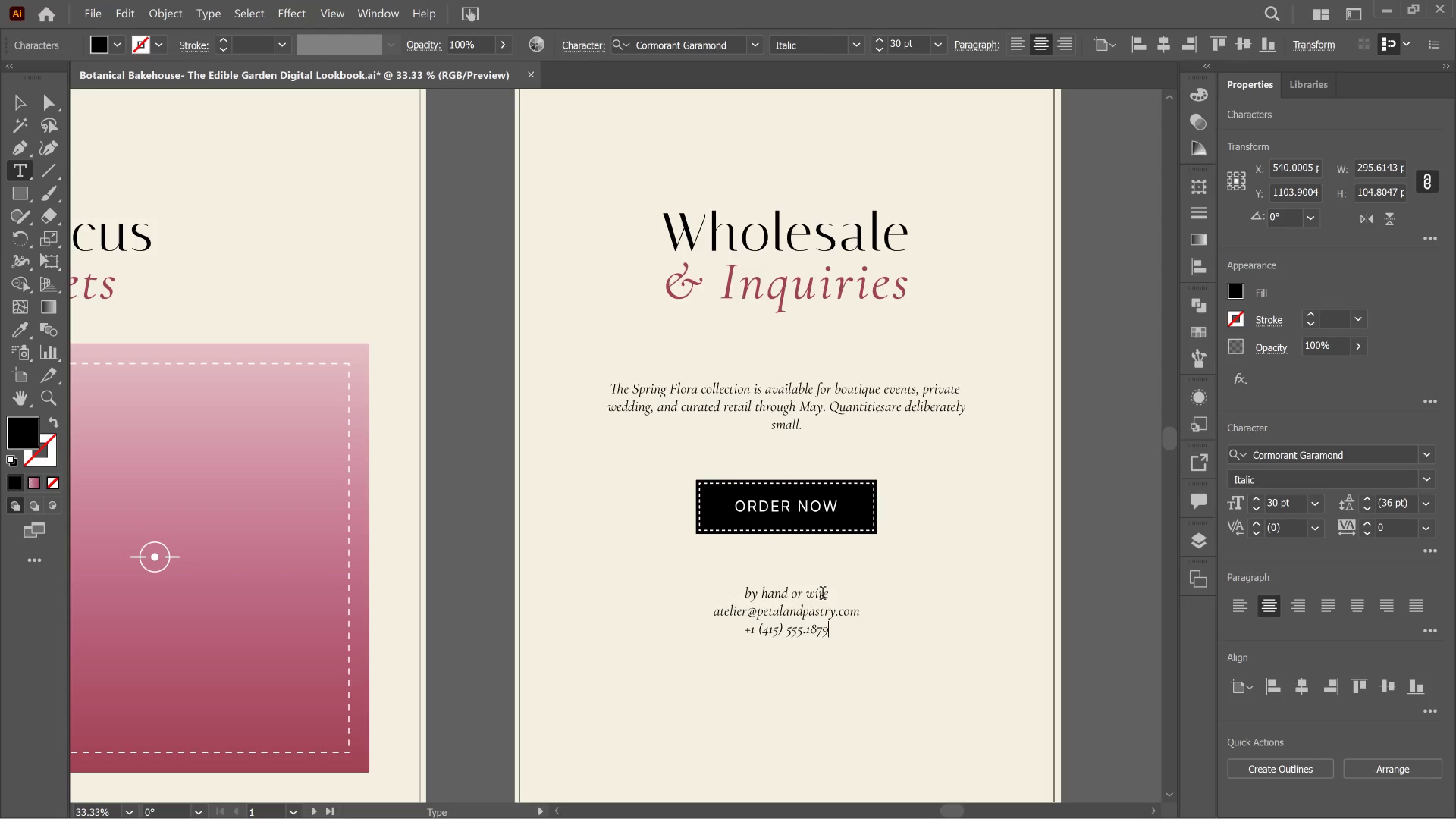 
key(Enter)
 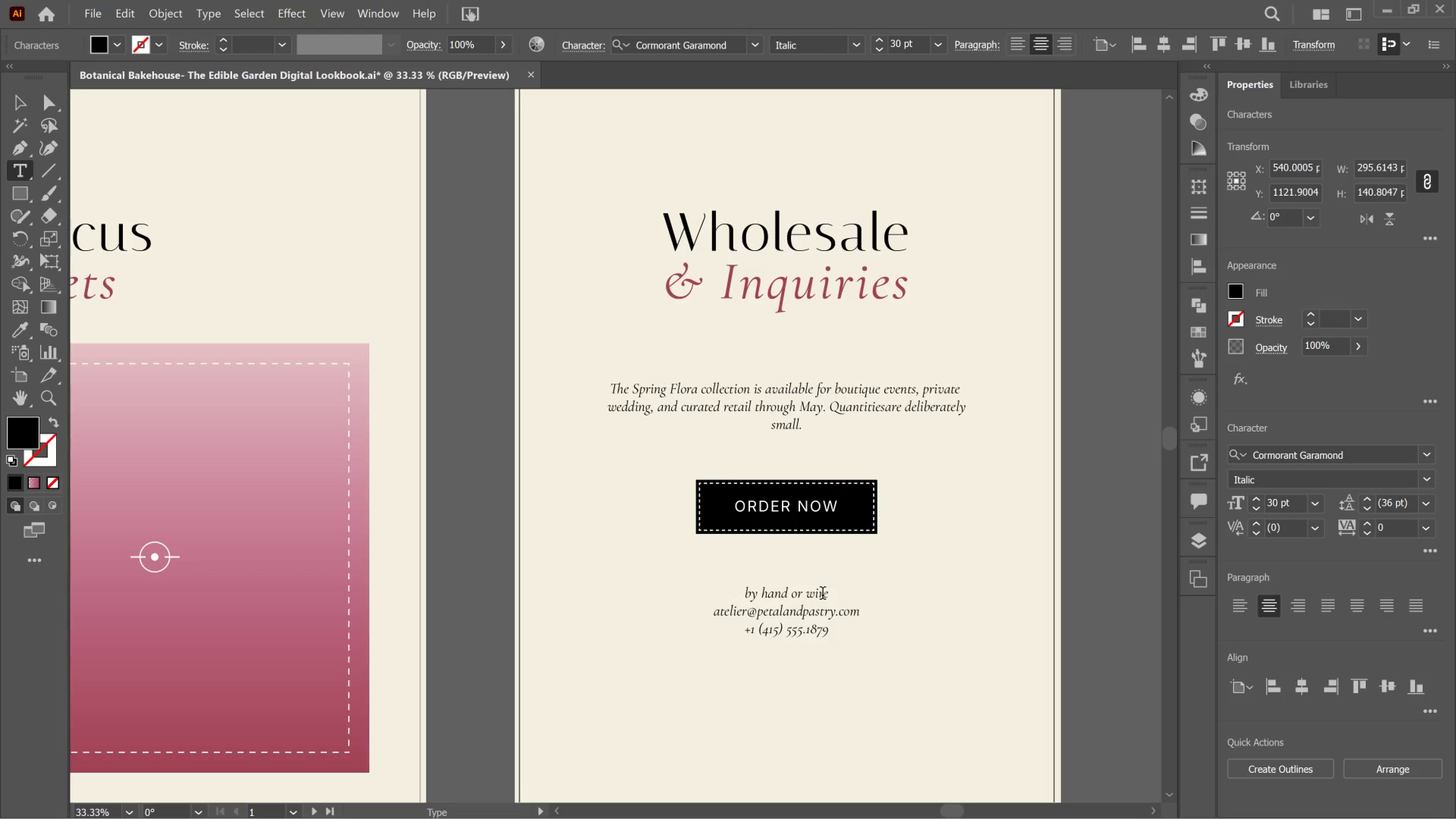 
type(412 Linden Lane, Sonoma, California)
 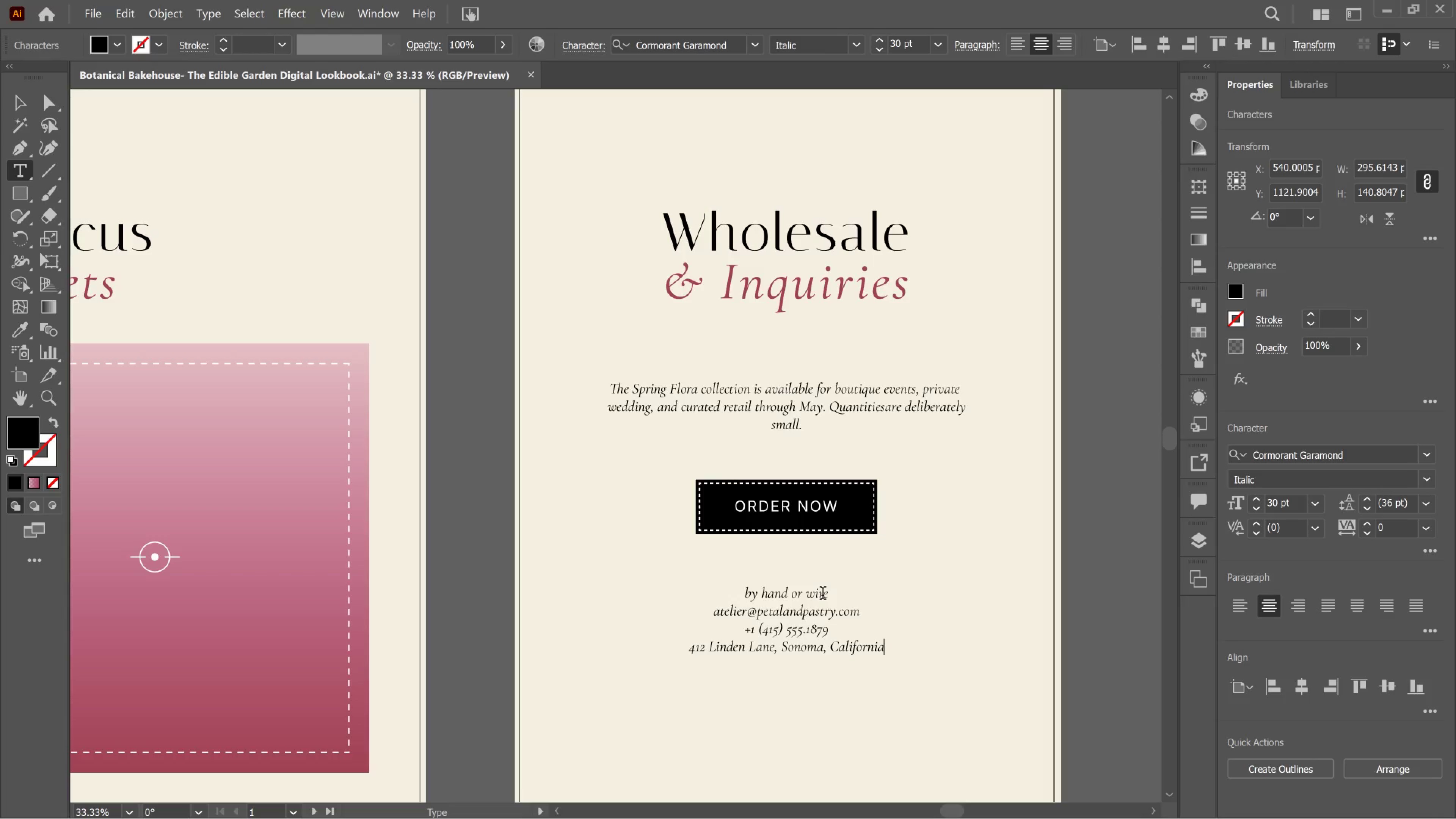 
wait(8.24)
 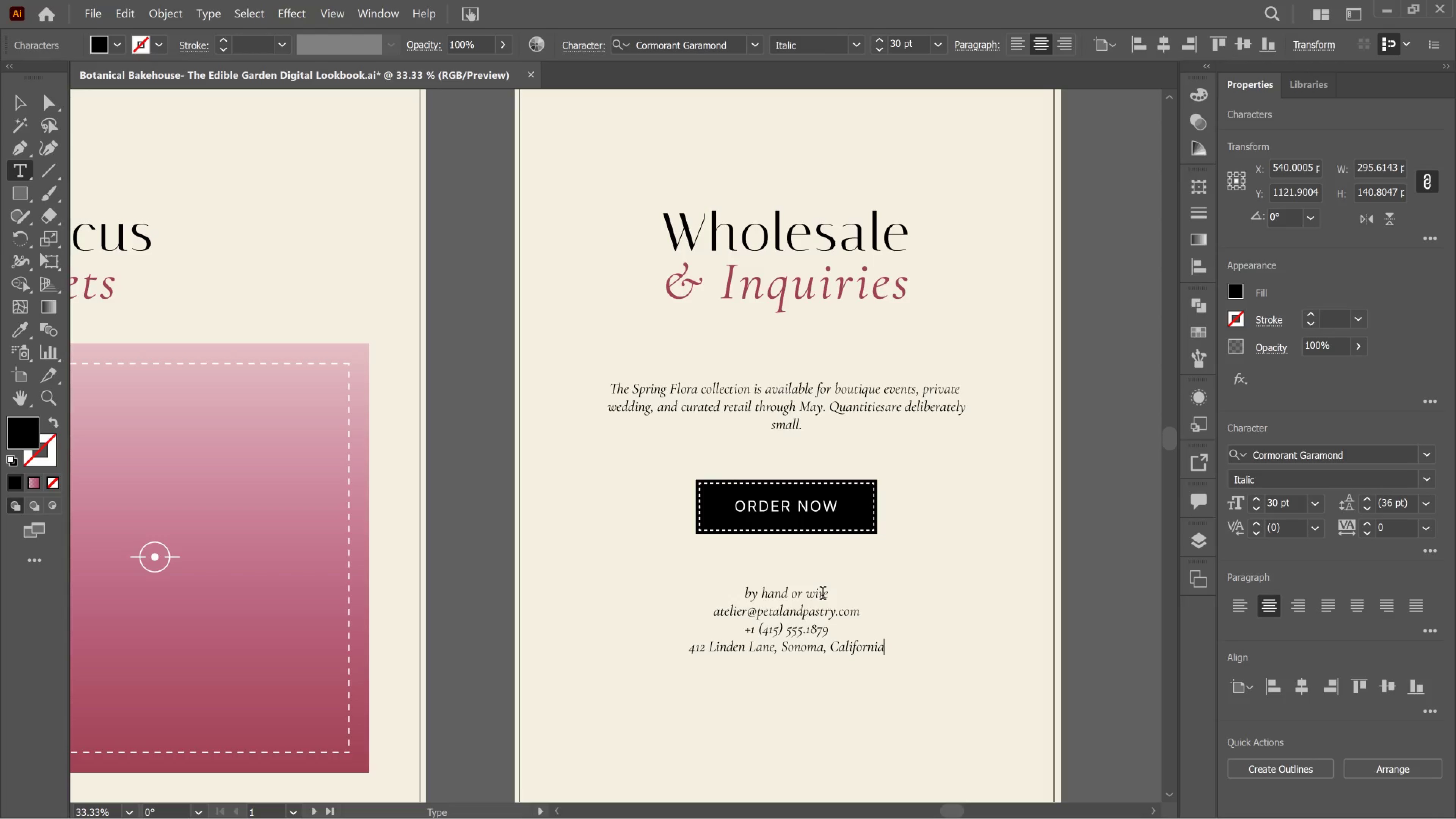 
left_click_drag(start_coordinate=[826, 599], to_coordinate=[709, 587])
 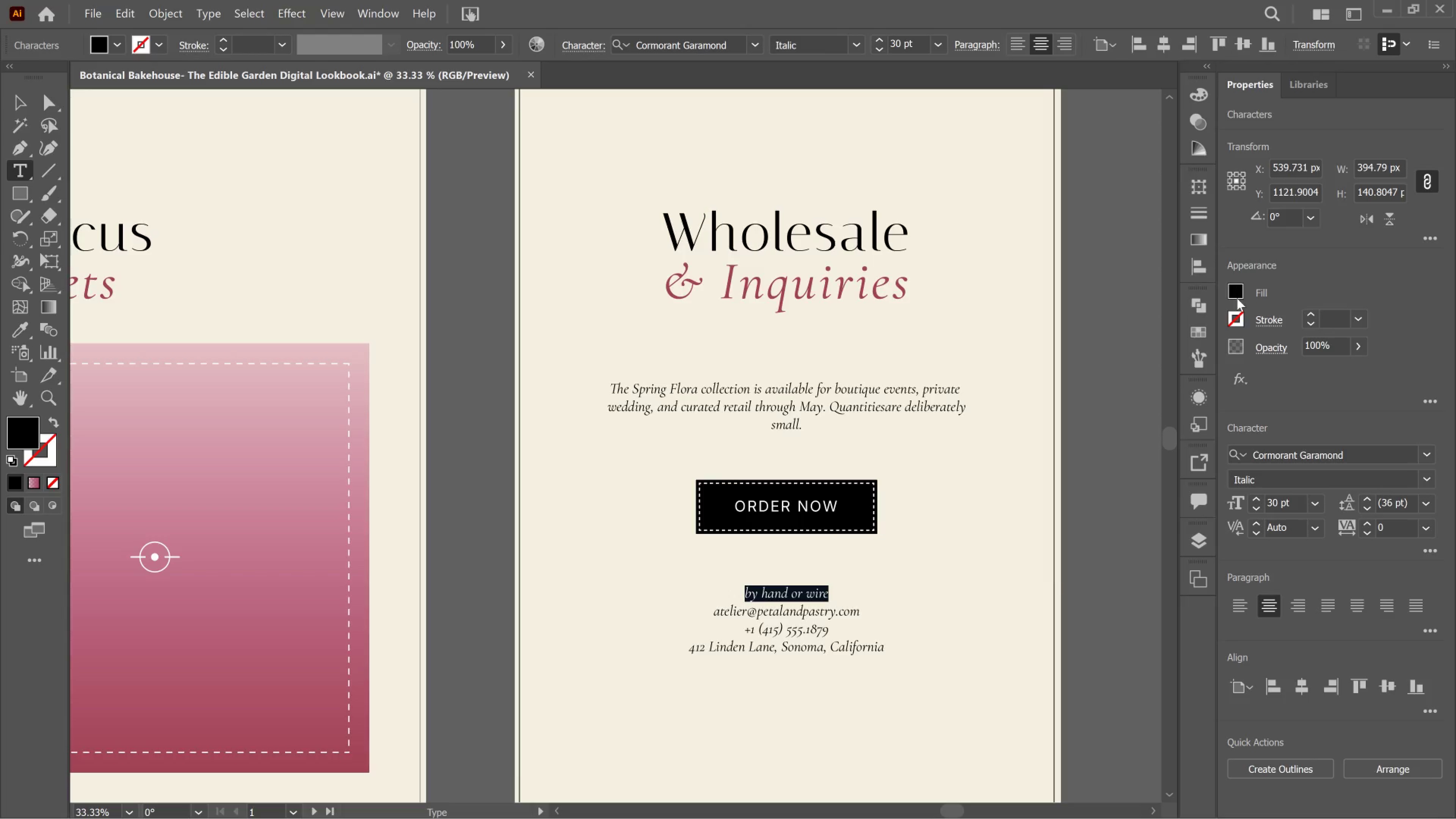 
left_click([1233, 295])
 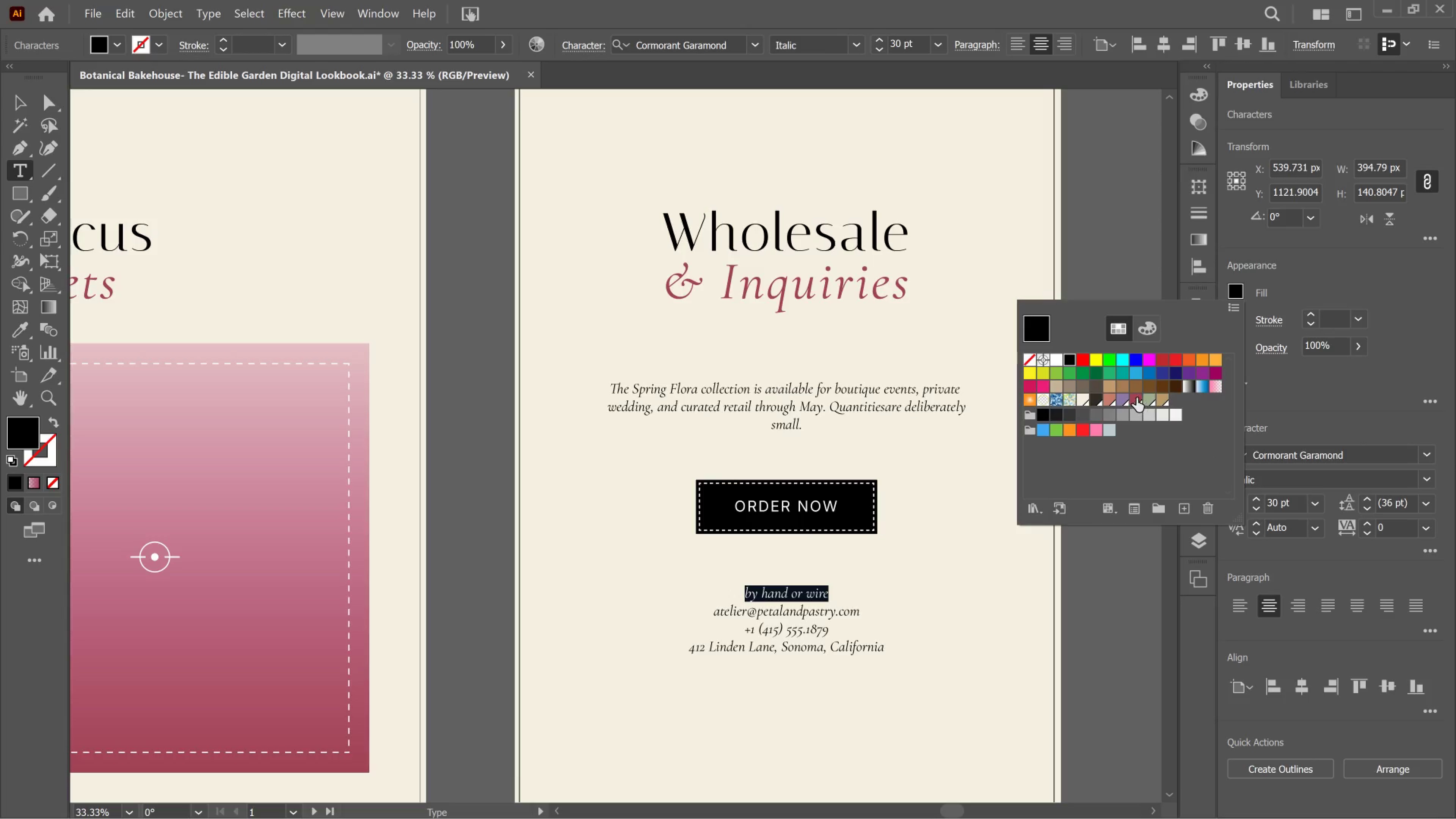 
left_click([1134, 398])
 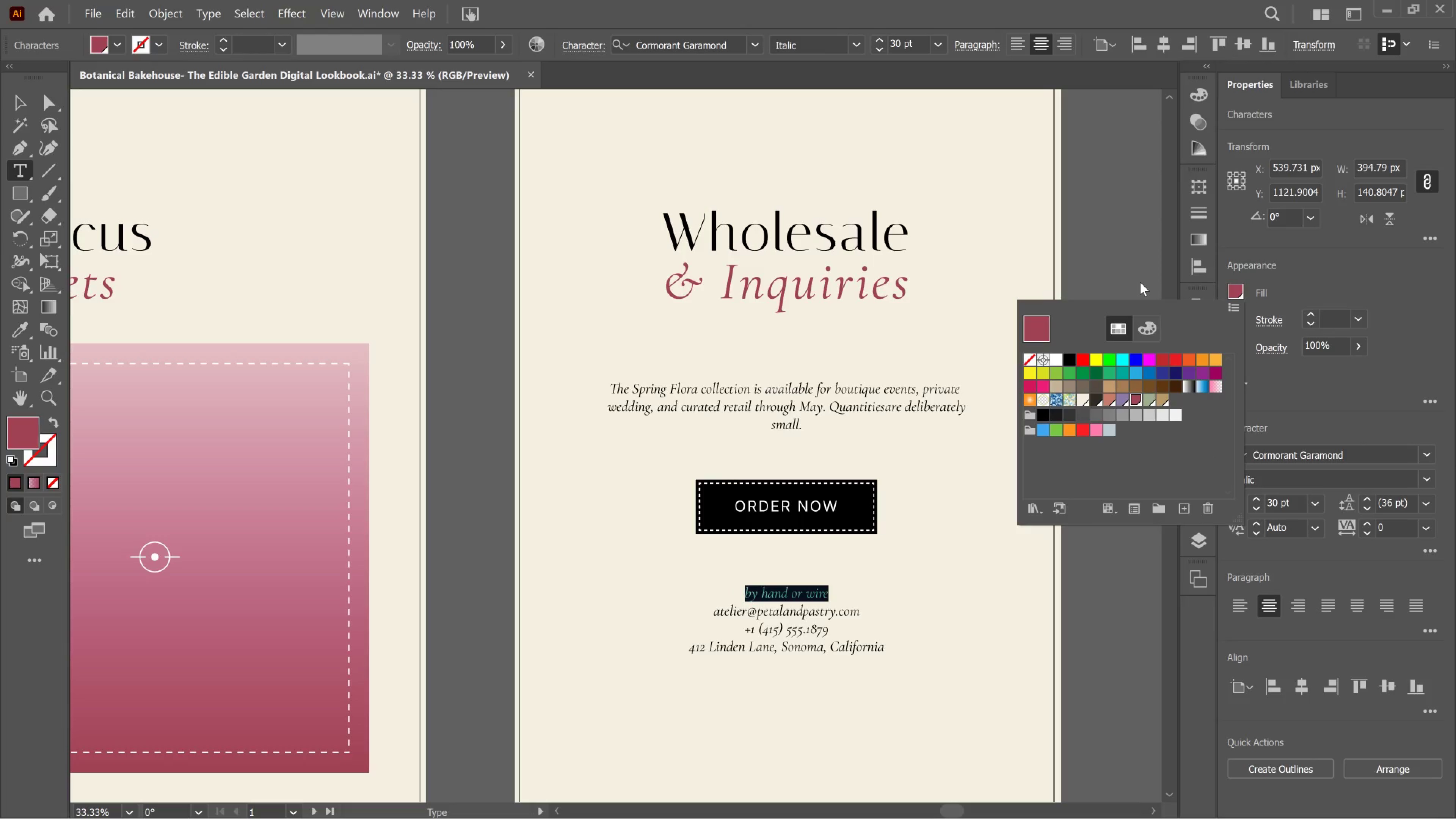 
left_click([1140, 282])
 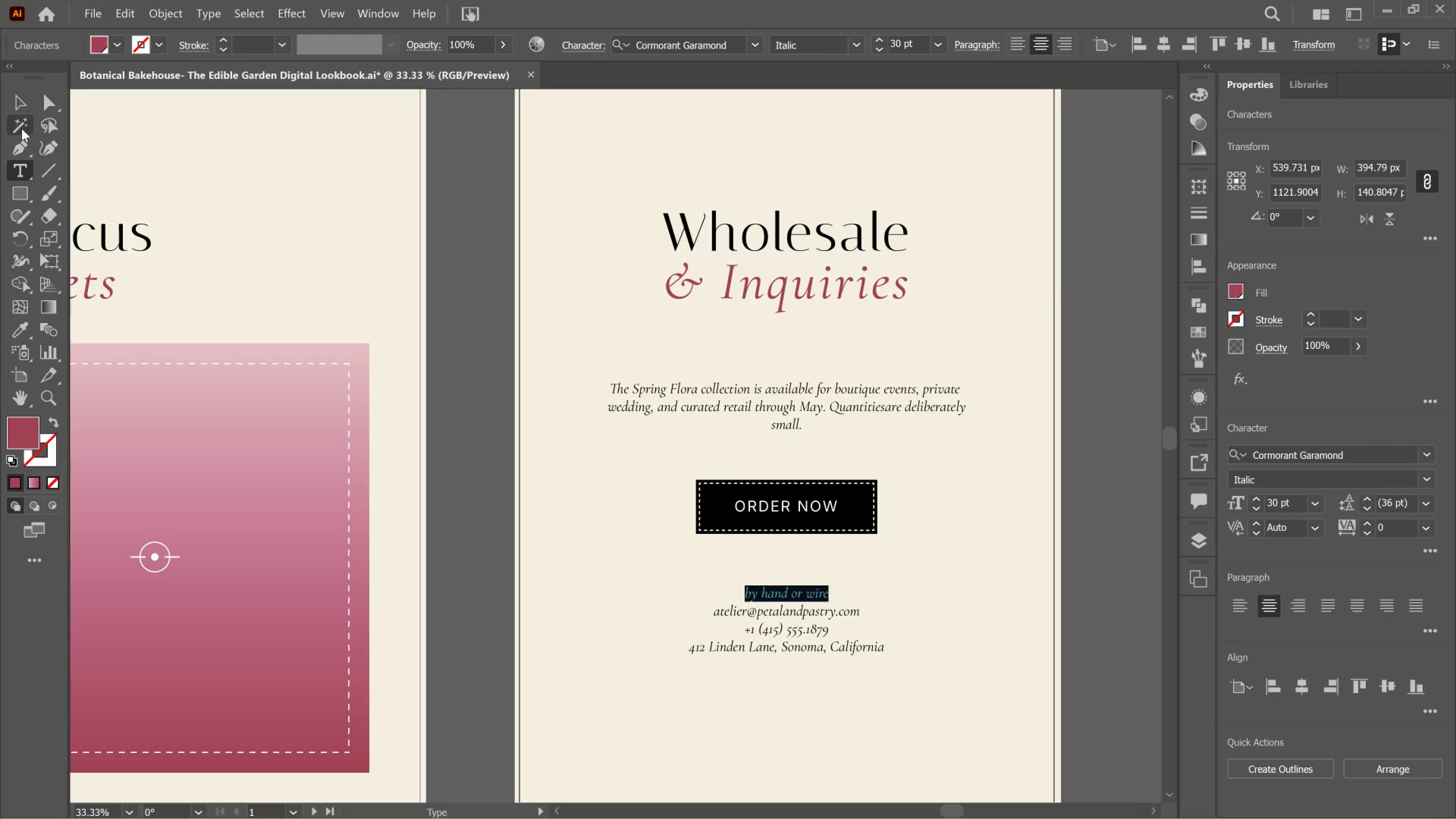 
left_click_drag(start_coordinate=[14, 107], to_coordinate=[16, 107])
 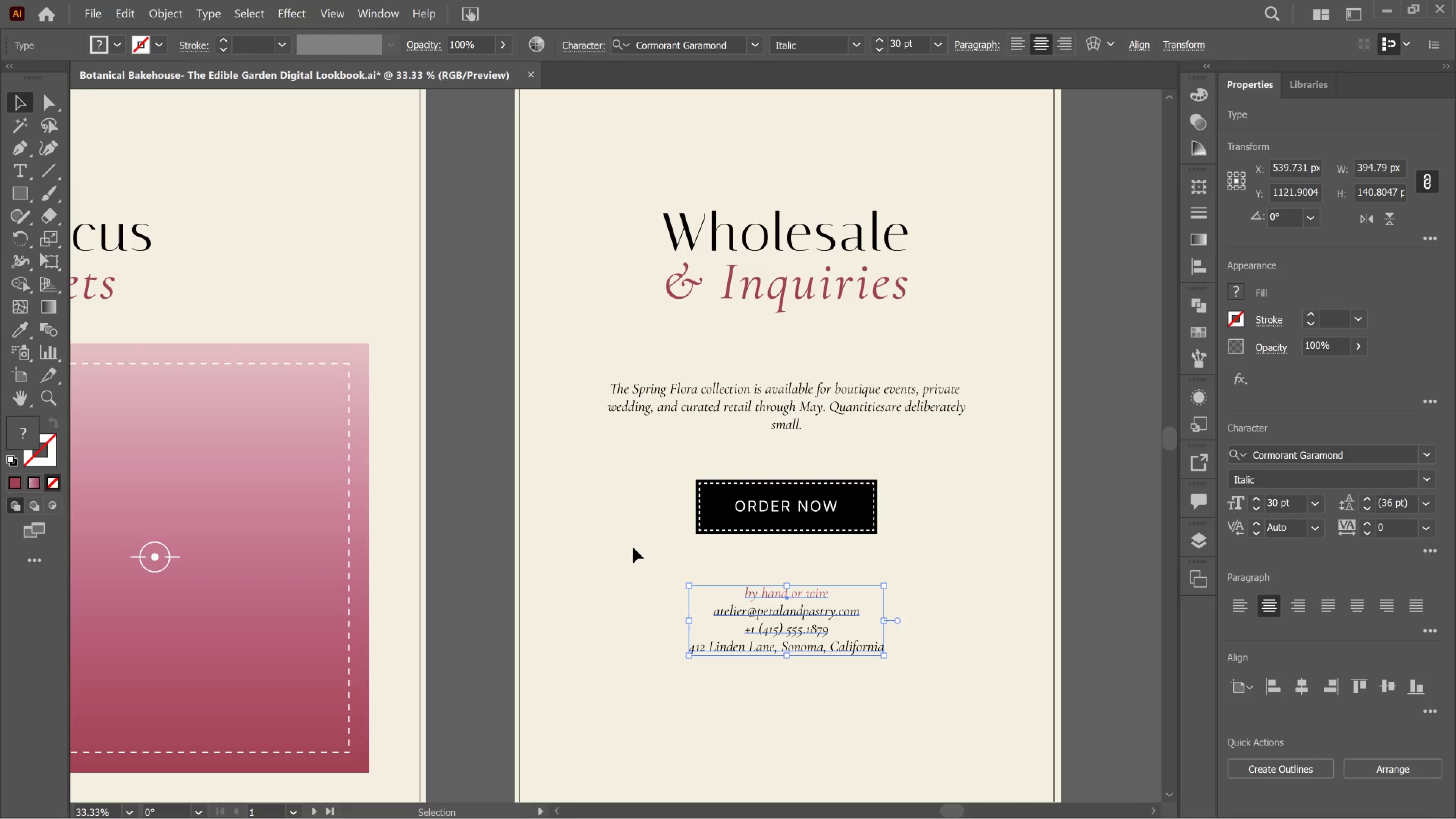 
left_click([633, 548])
 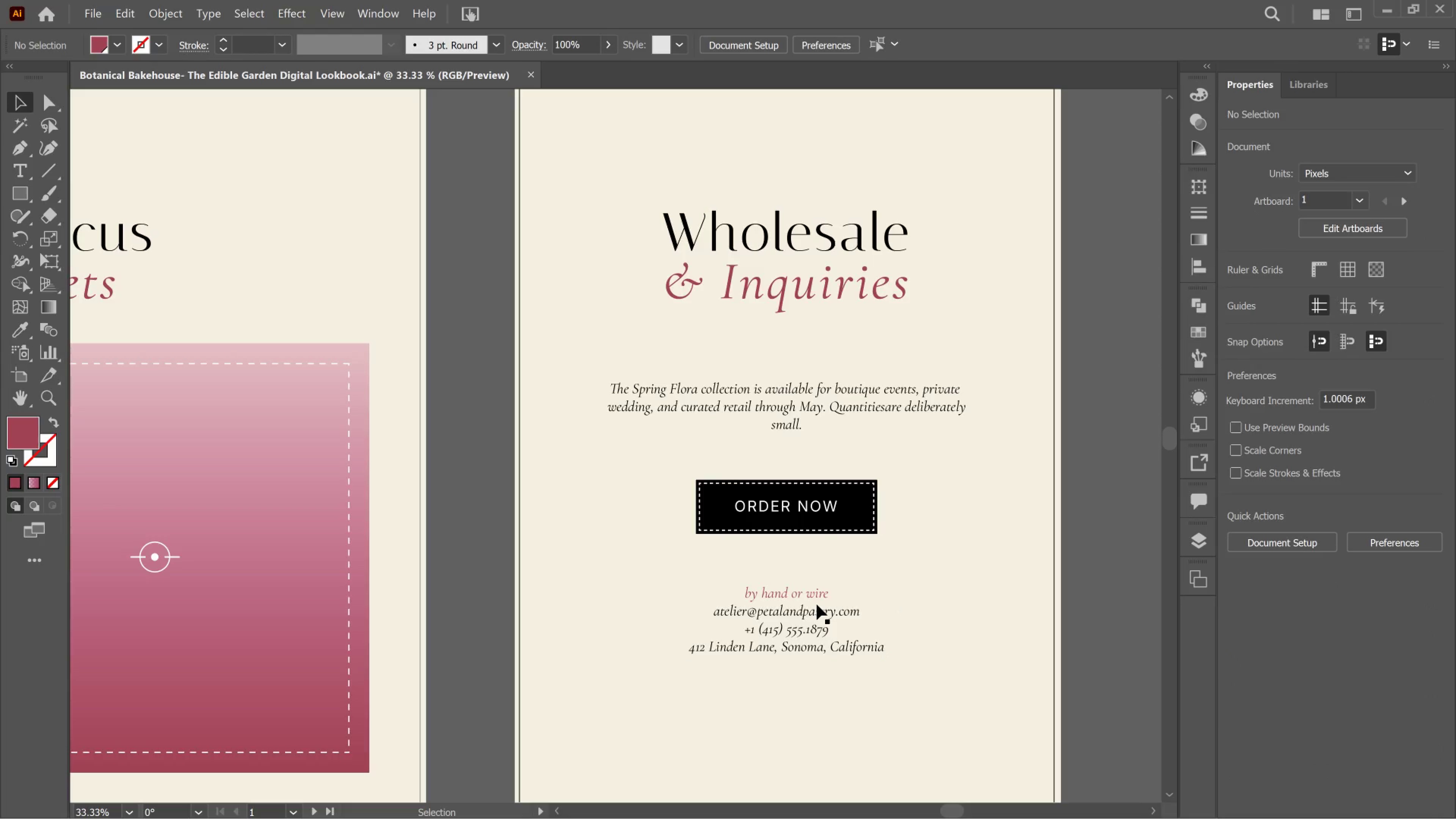 
scroll: coordinate [817, 604], scroll_direction: down, amount: 6.0
 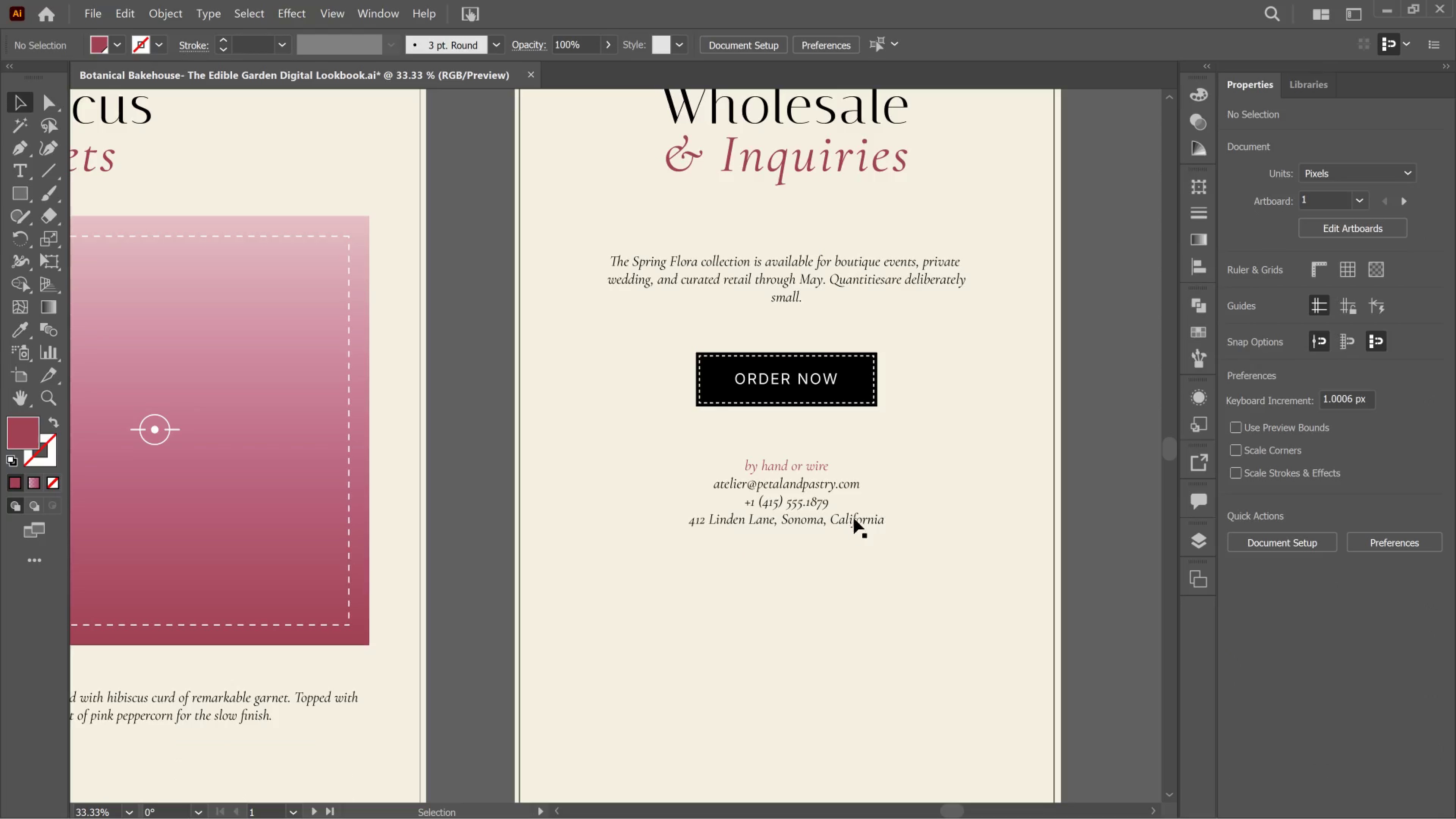 
left_click([818, 380])
 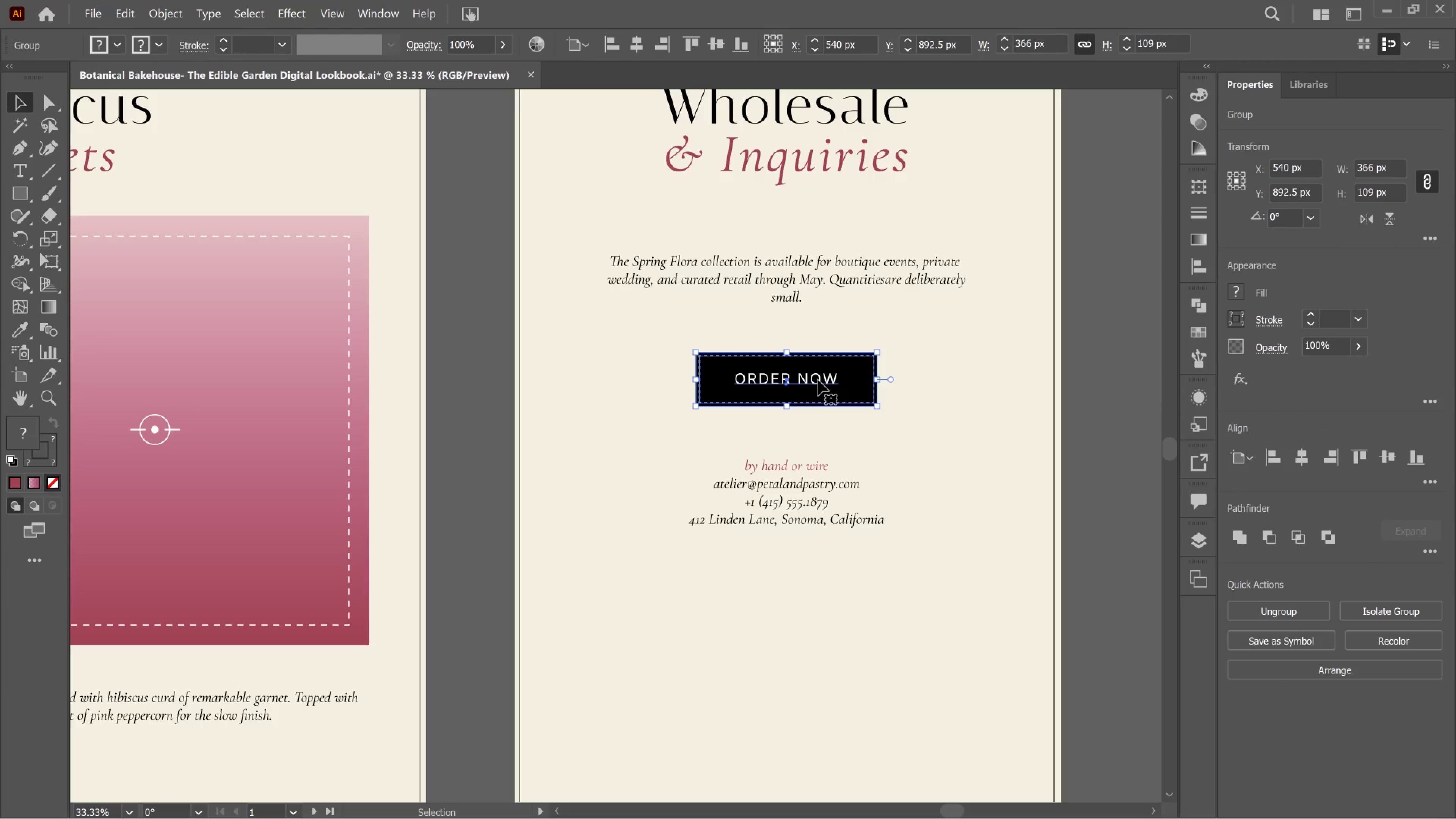 
double_click([818, 380])
 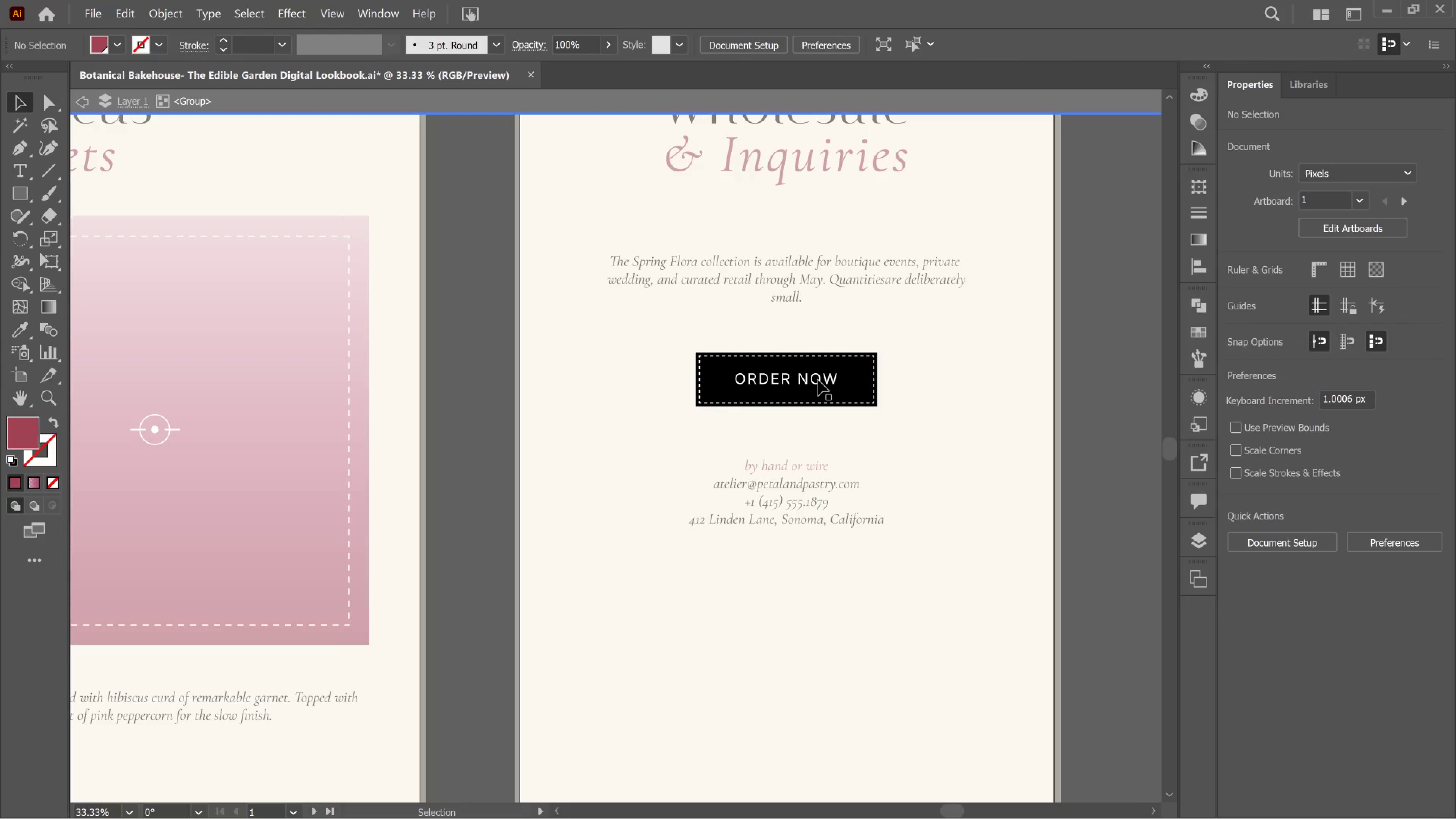 
left_click([818, 380])
 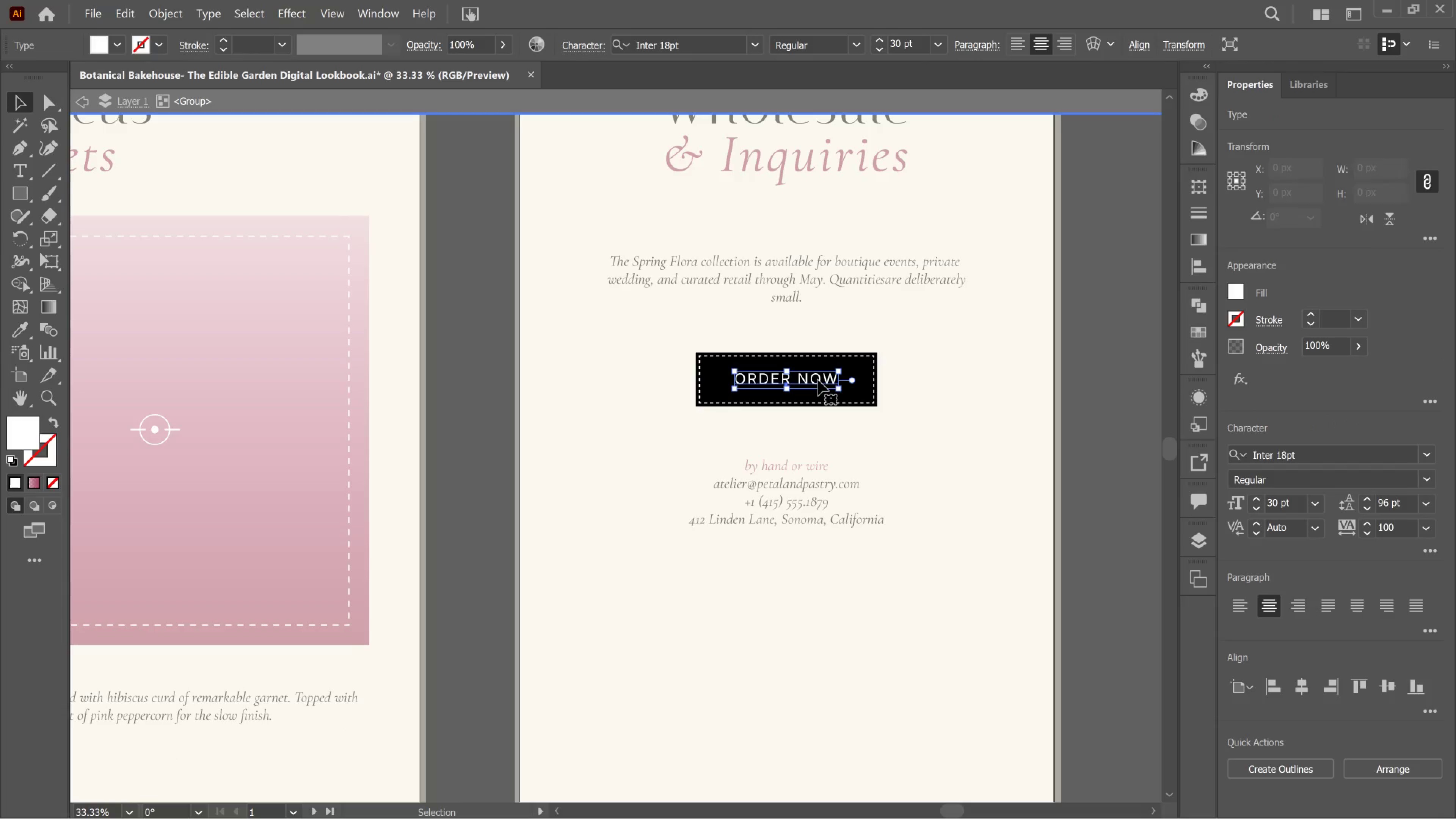 
key(Control+C)
 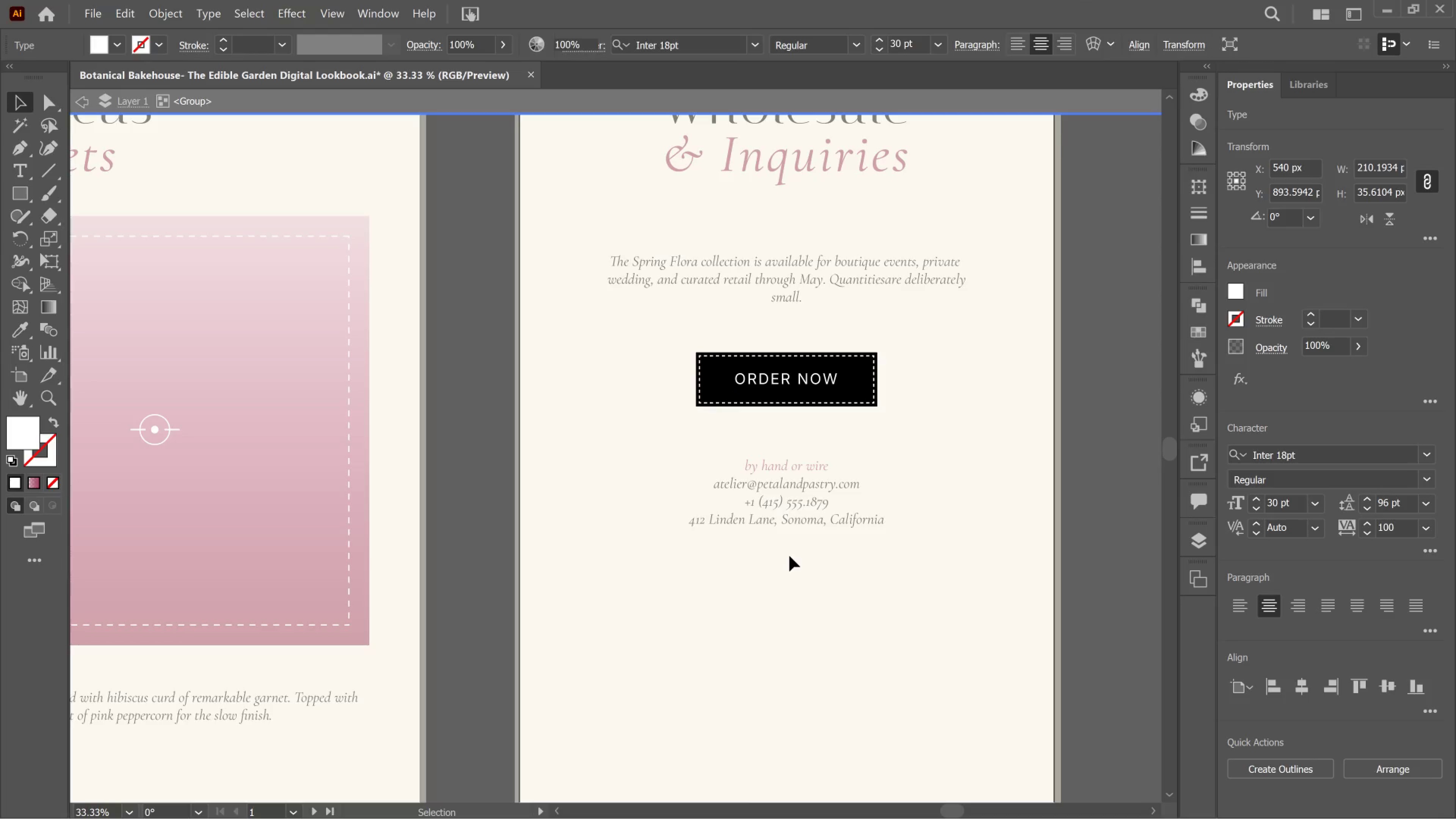 
double_click([789, 556])
 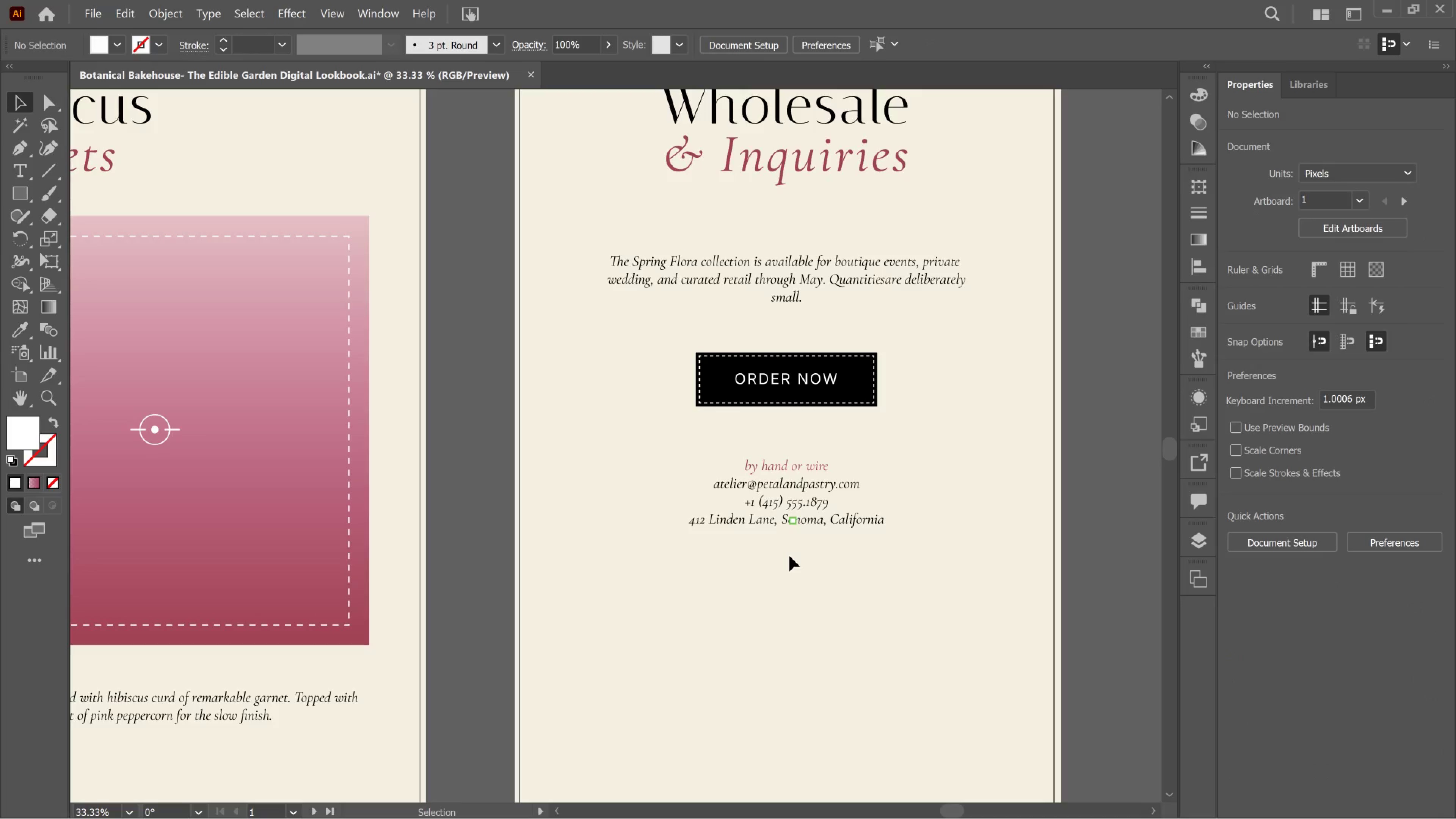 
key(Control+V)
 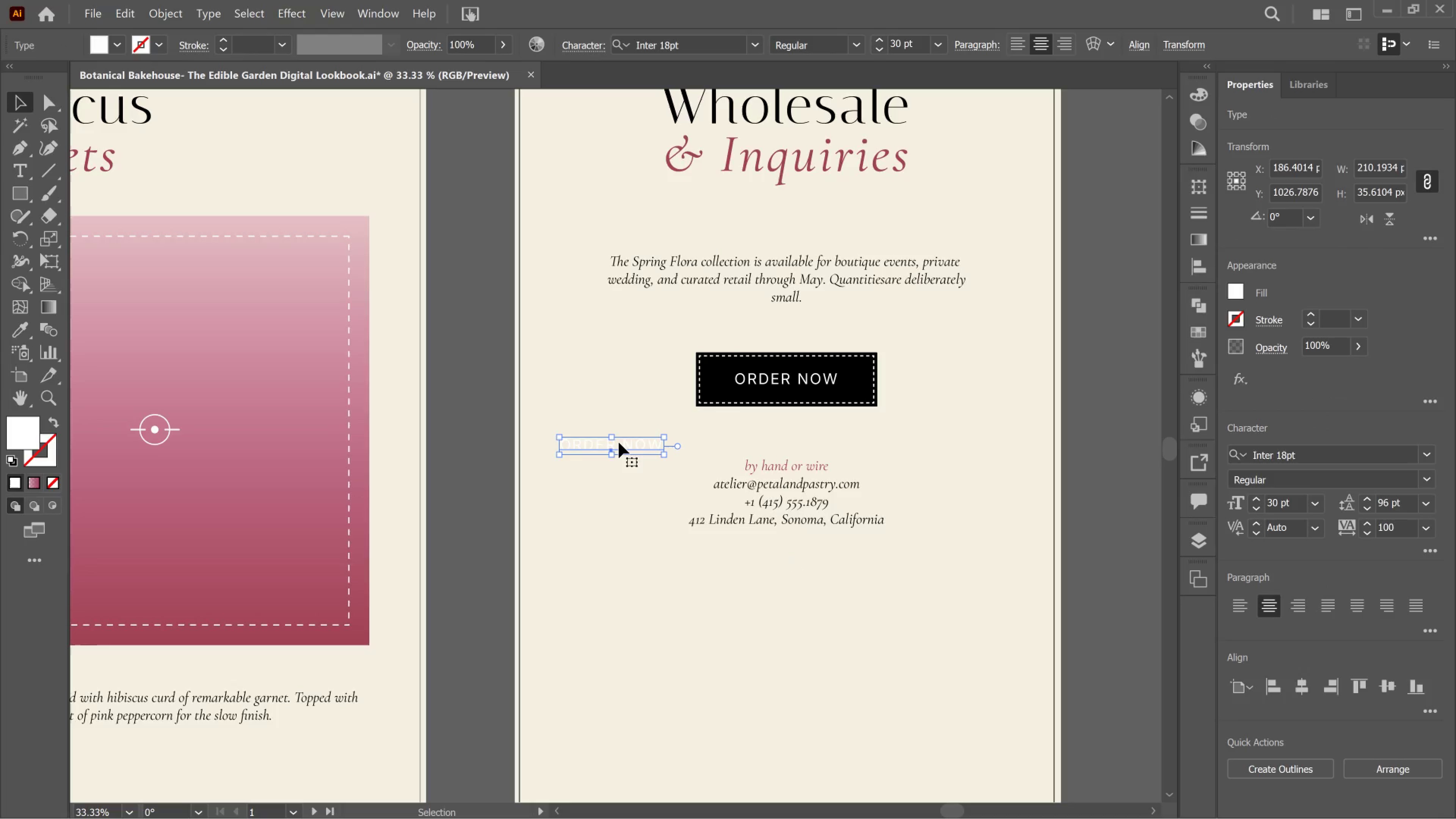 
left_click_drag(start_coordinate=[621, 442], to_coordinate=[784, 642])
 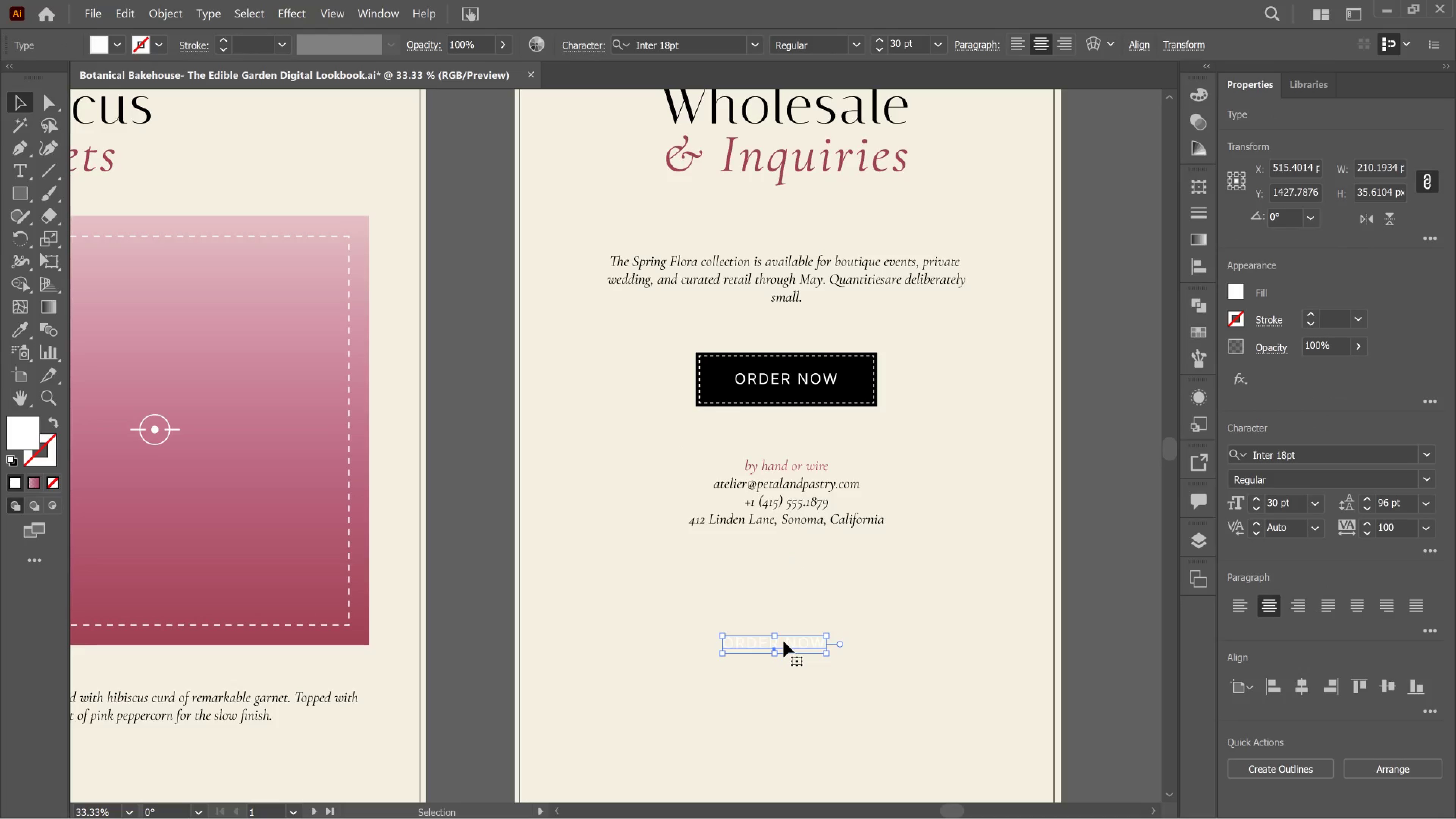 
double_click([784, 642])
 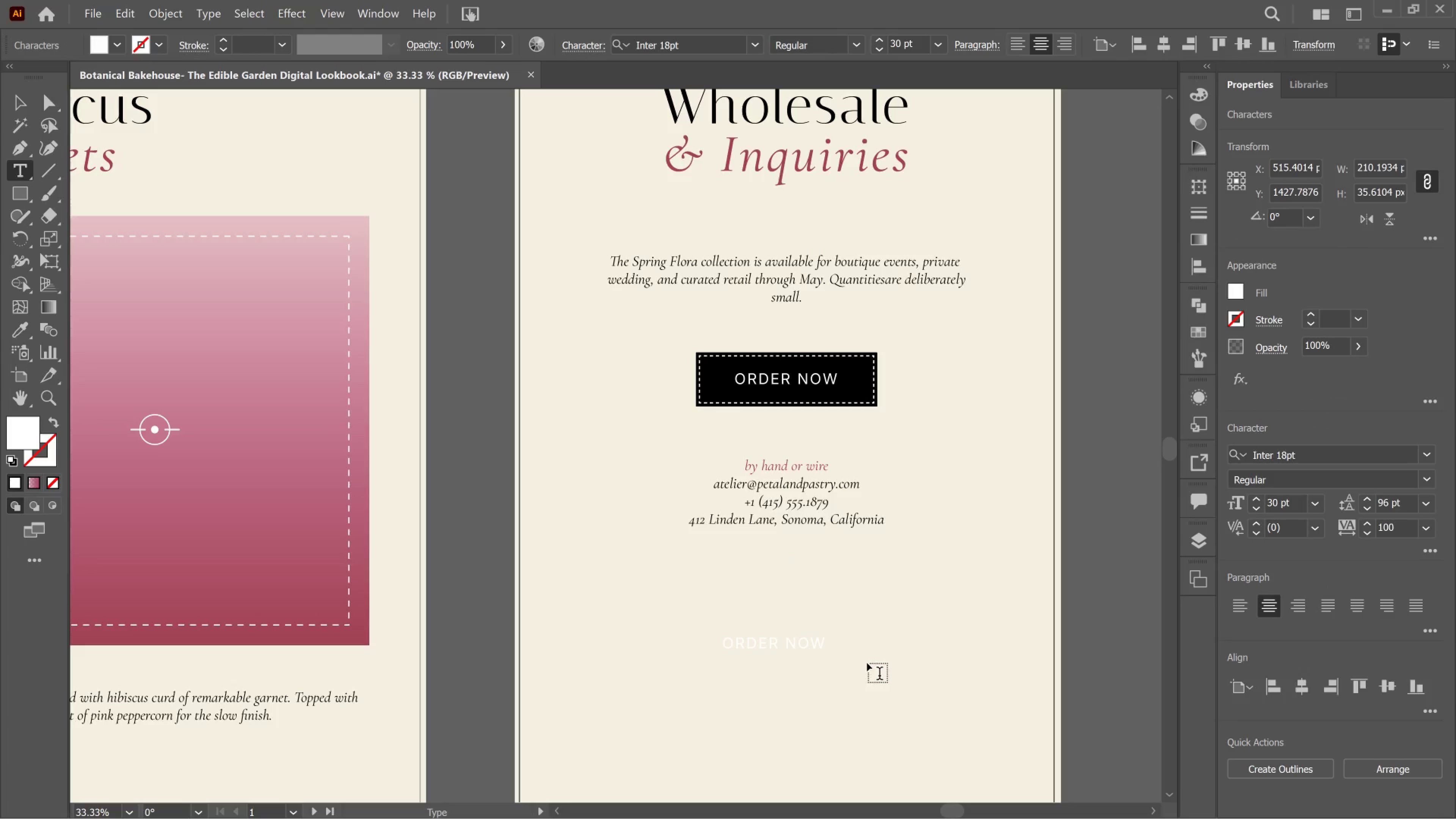 
key(Control+A)
 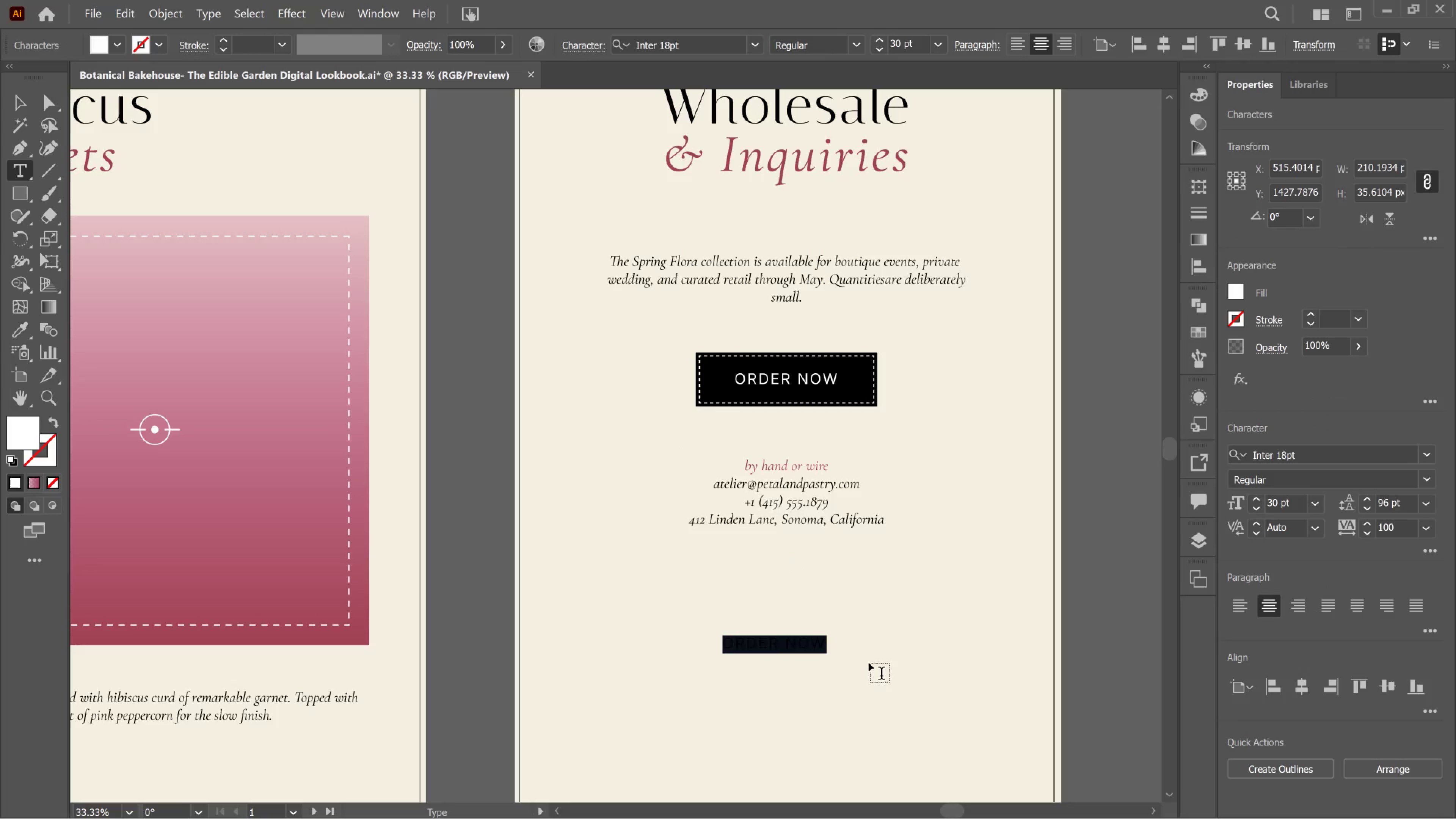 
type(FOLLOW THE BLOOM)
 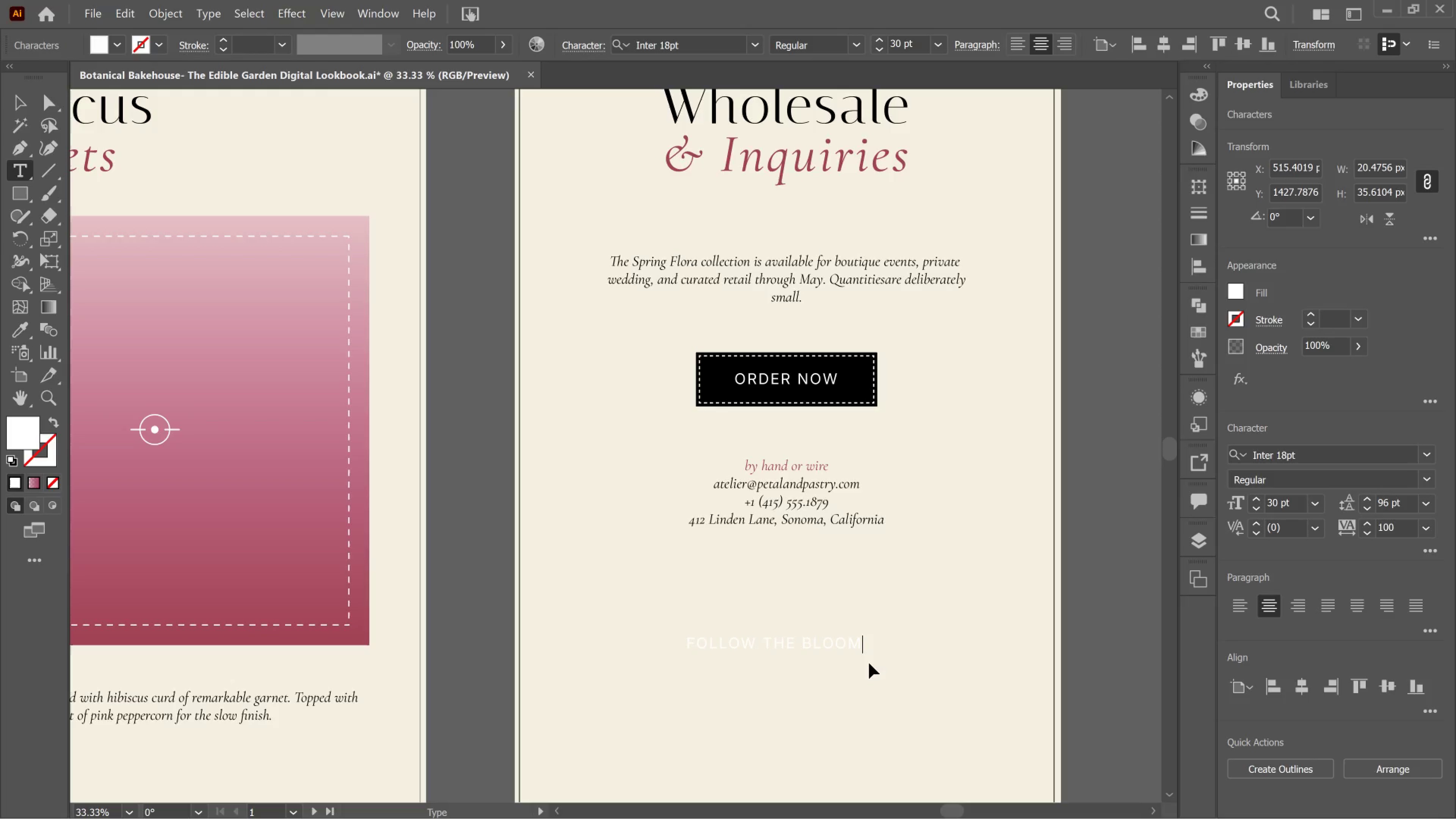 
key(Control+A)
 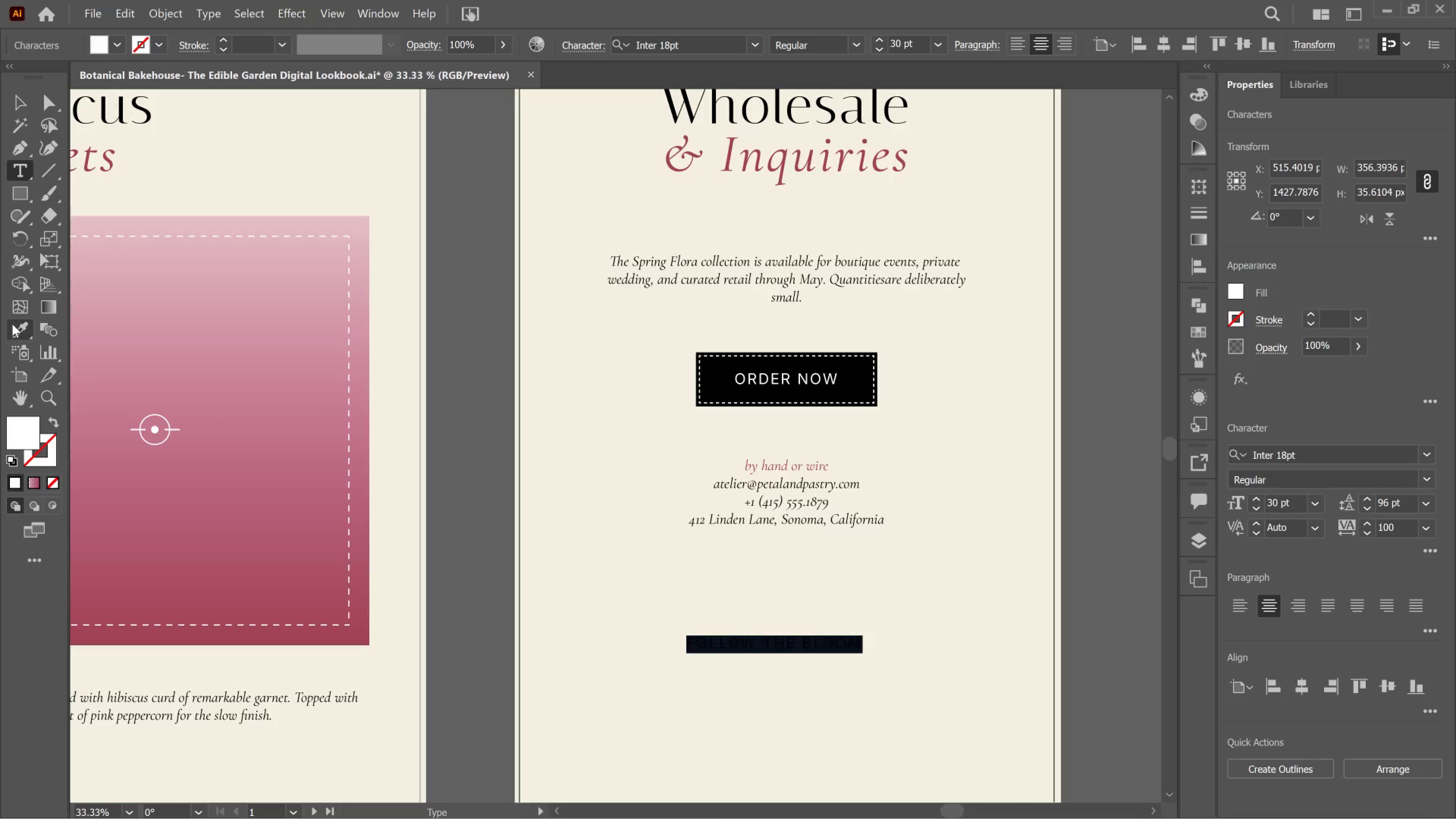 
left_click([18, 336])
 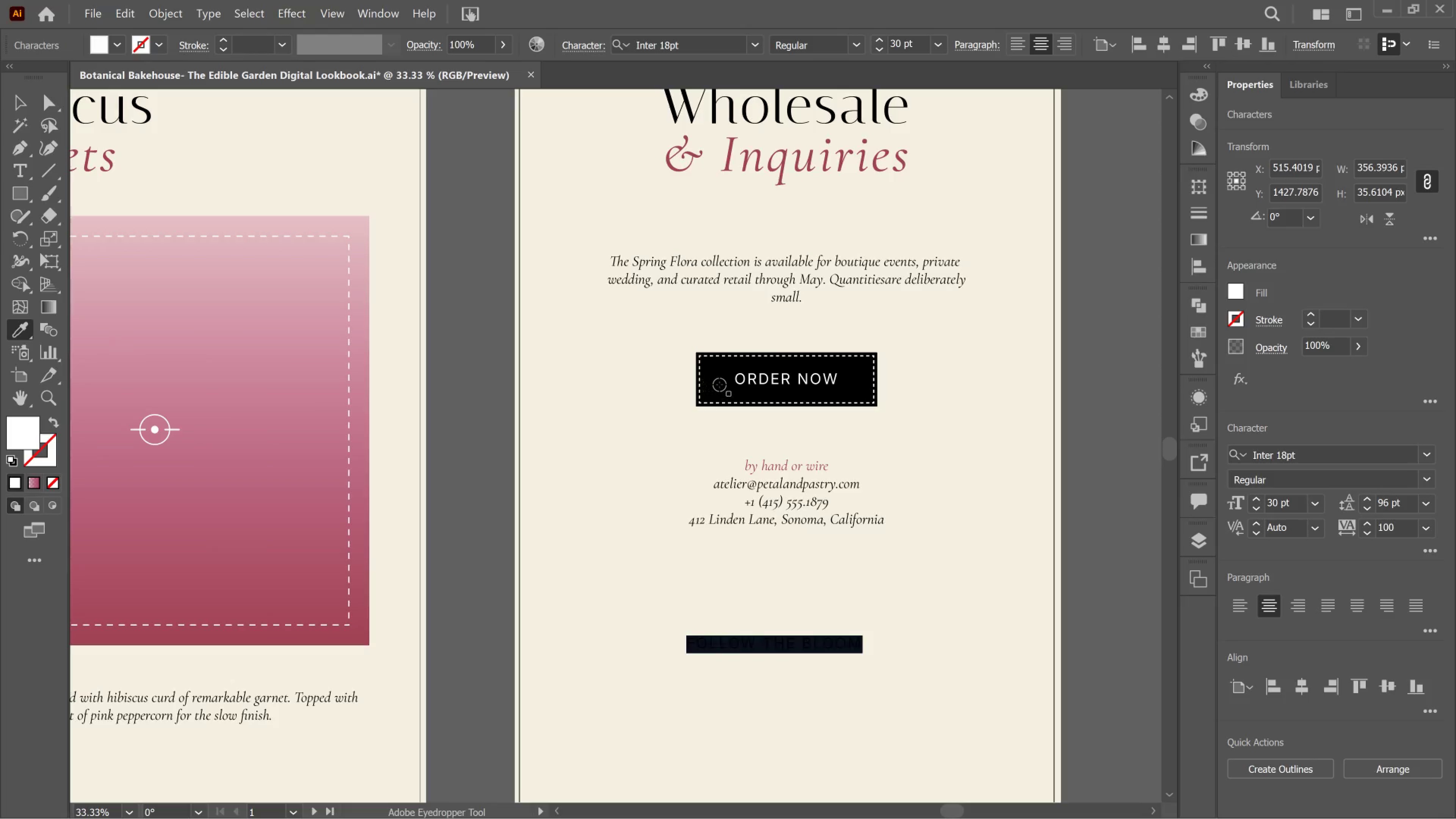 
left_click([719, 384])
 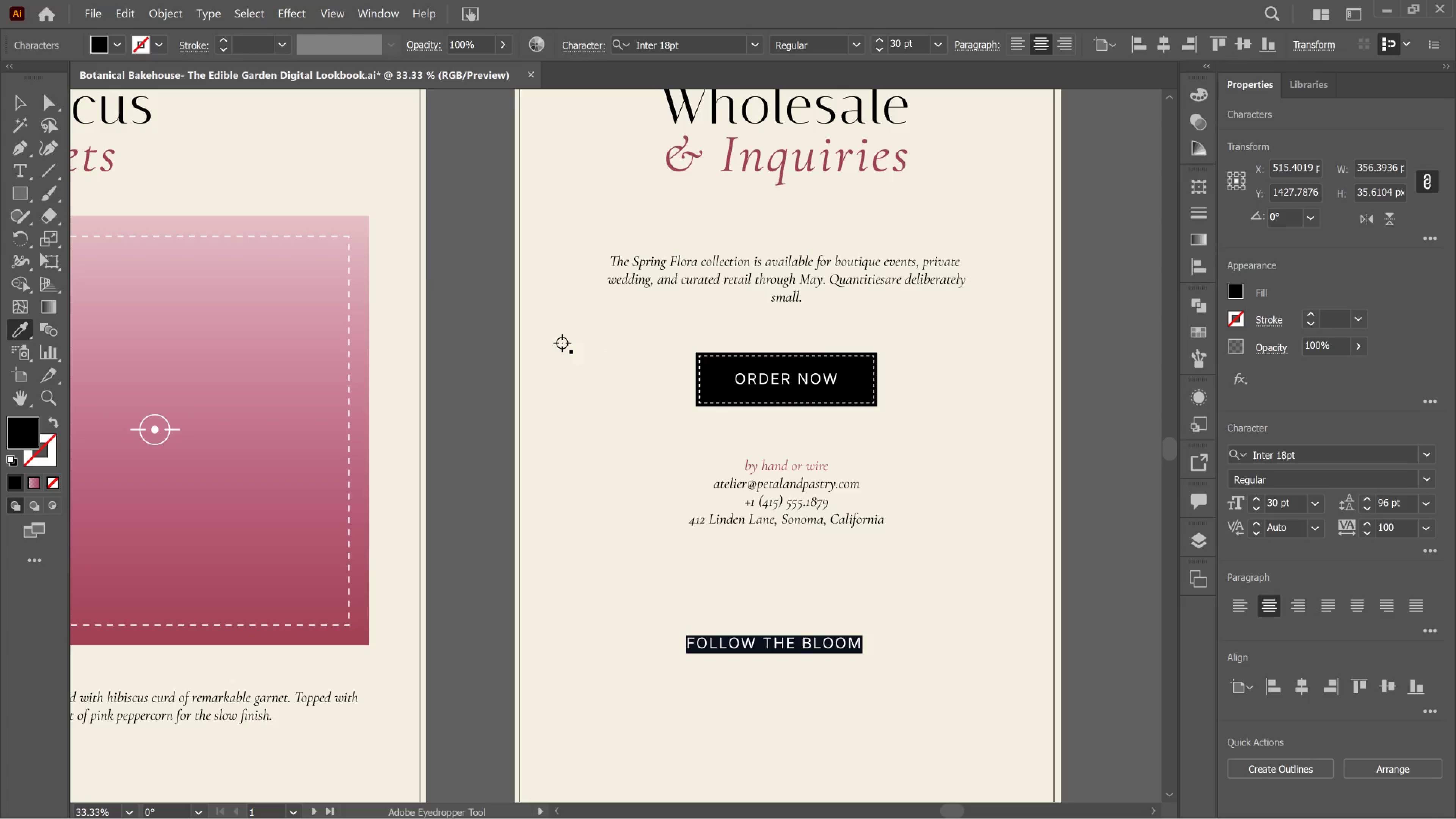 
key(Control+Z)
 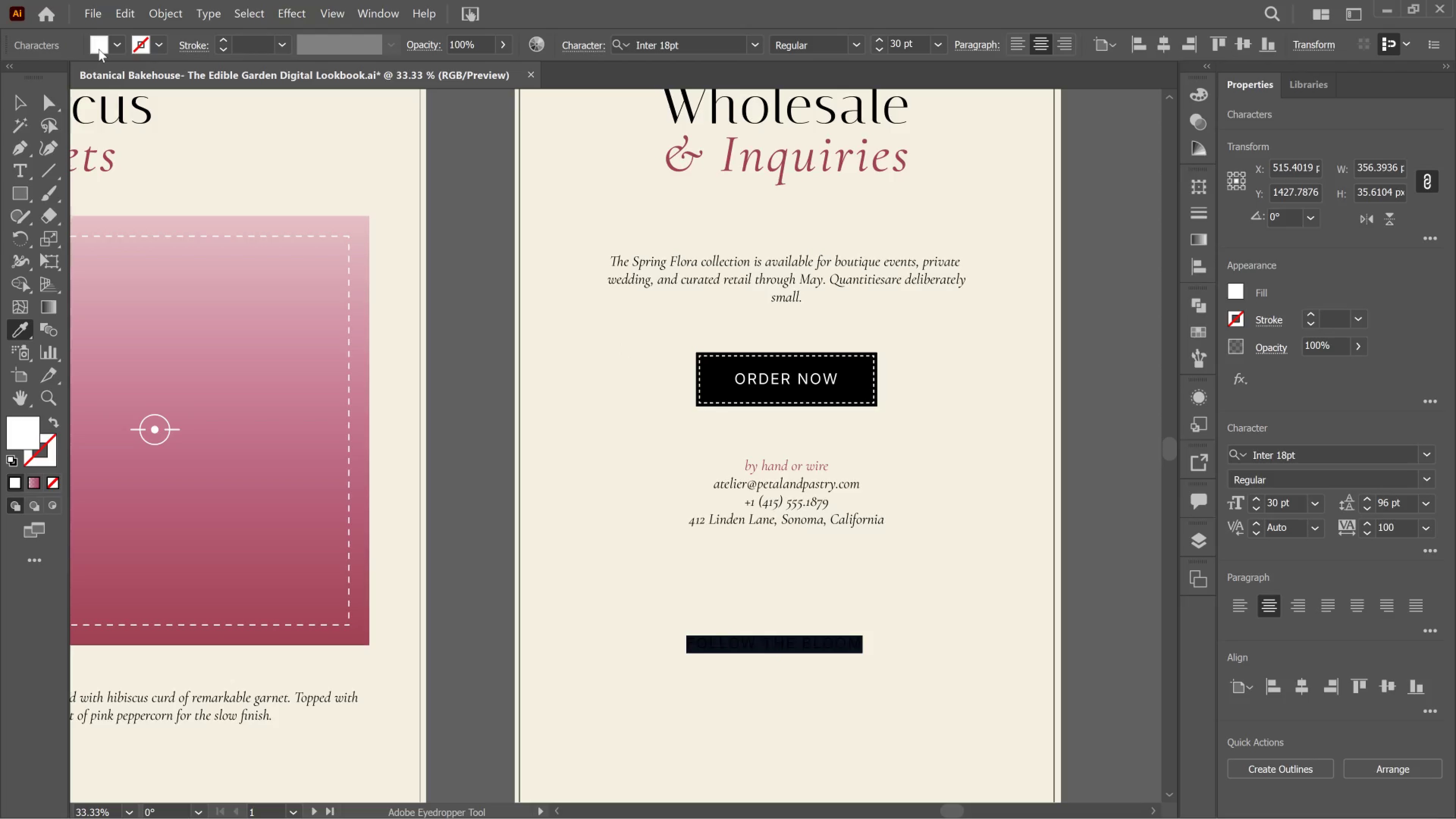 
left_click([115, 58])
 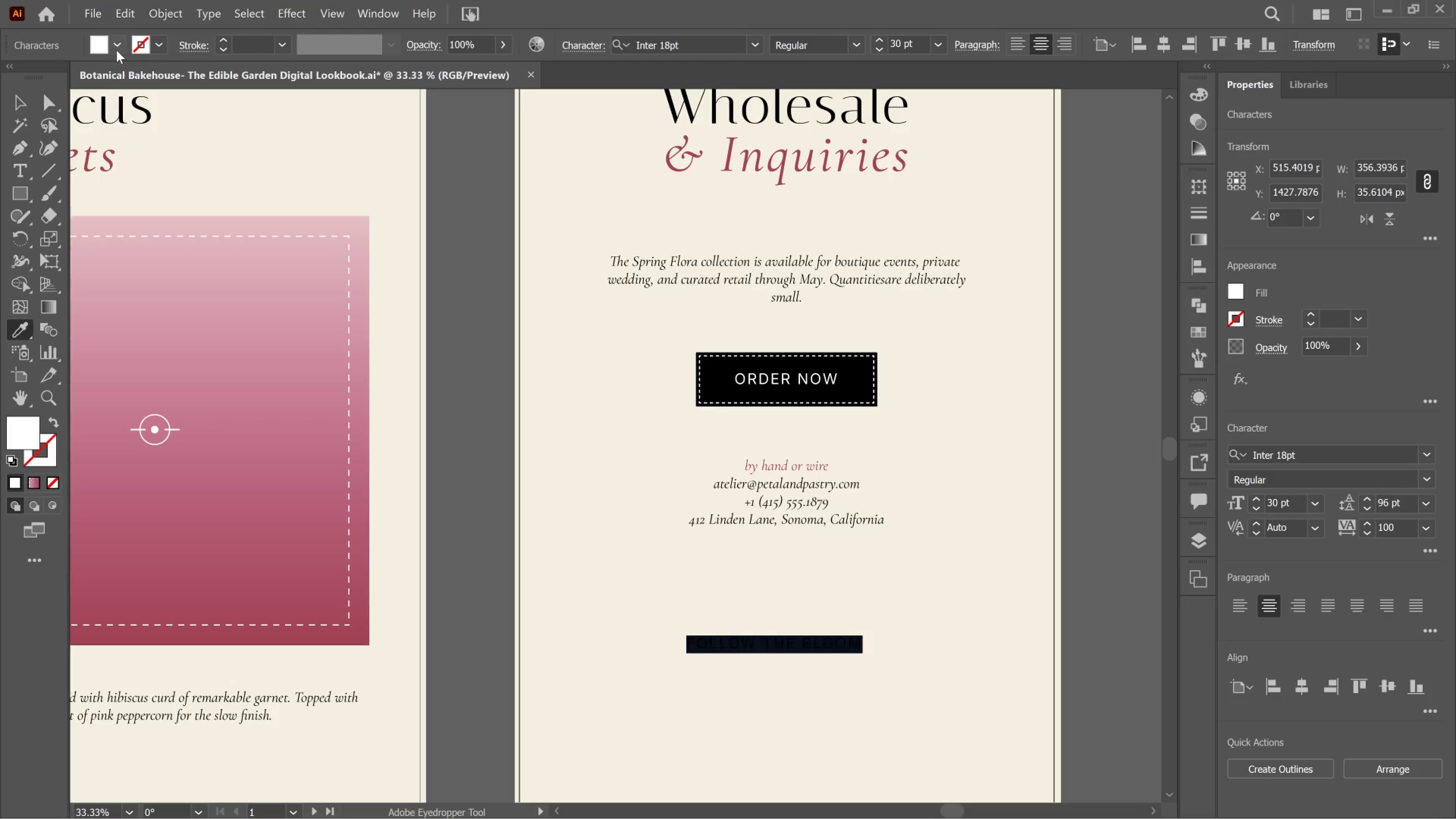 
left_click([116, 50])
 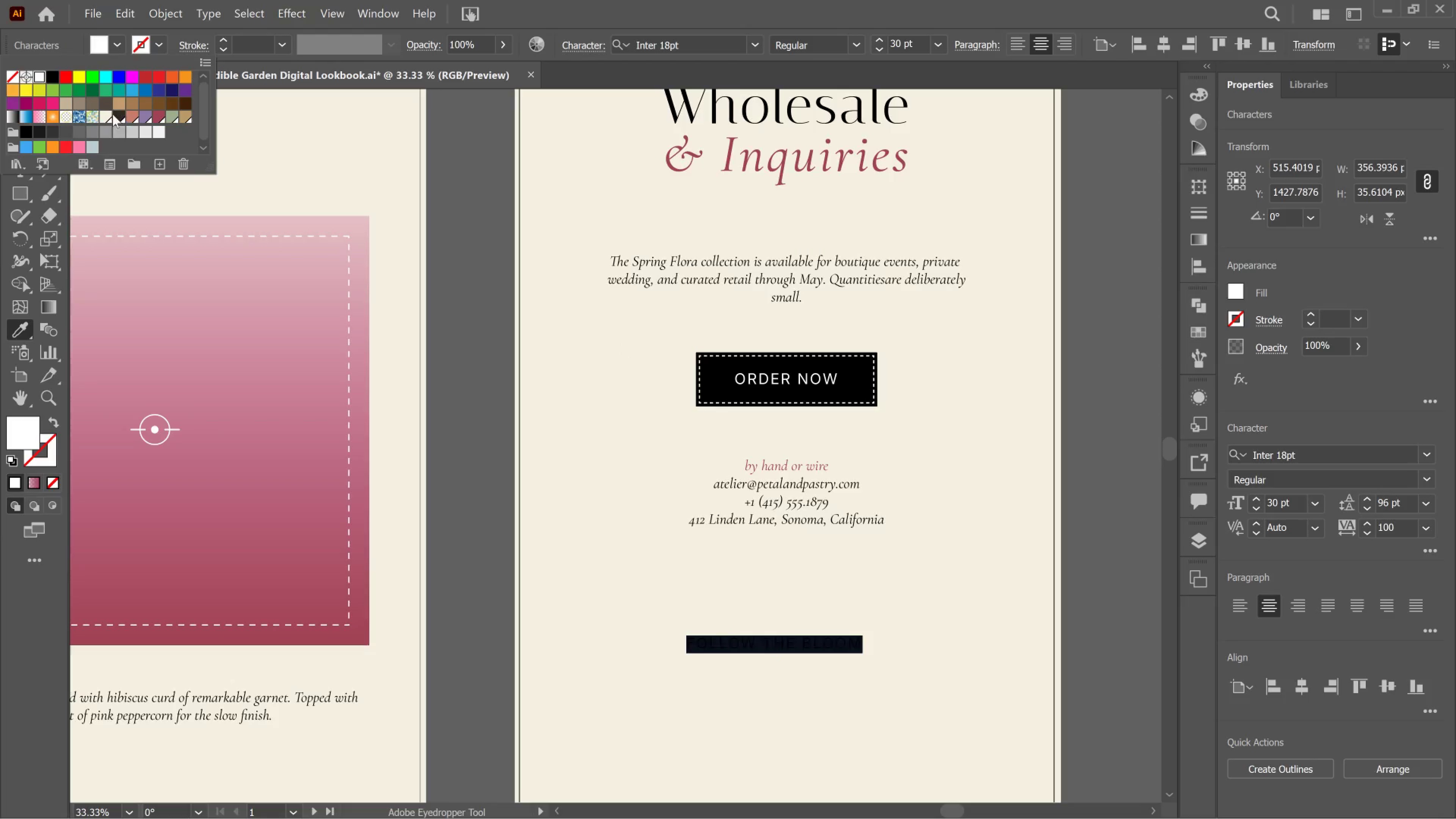 
left_click([113, 114])
 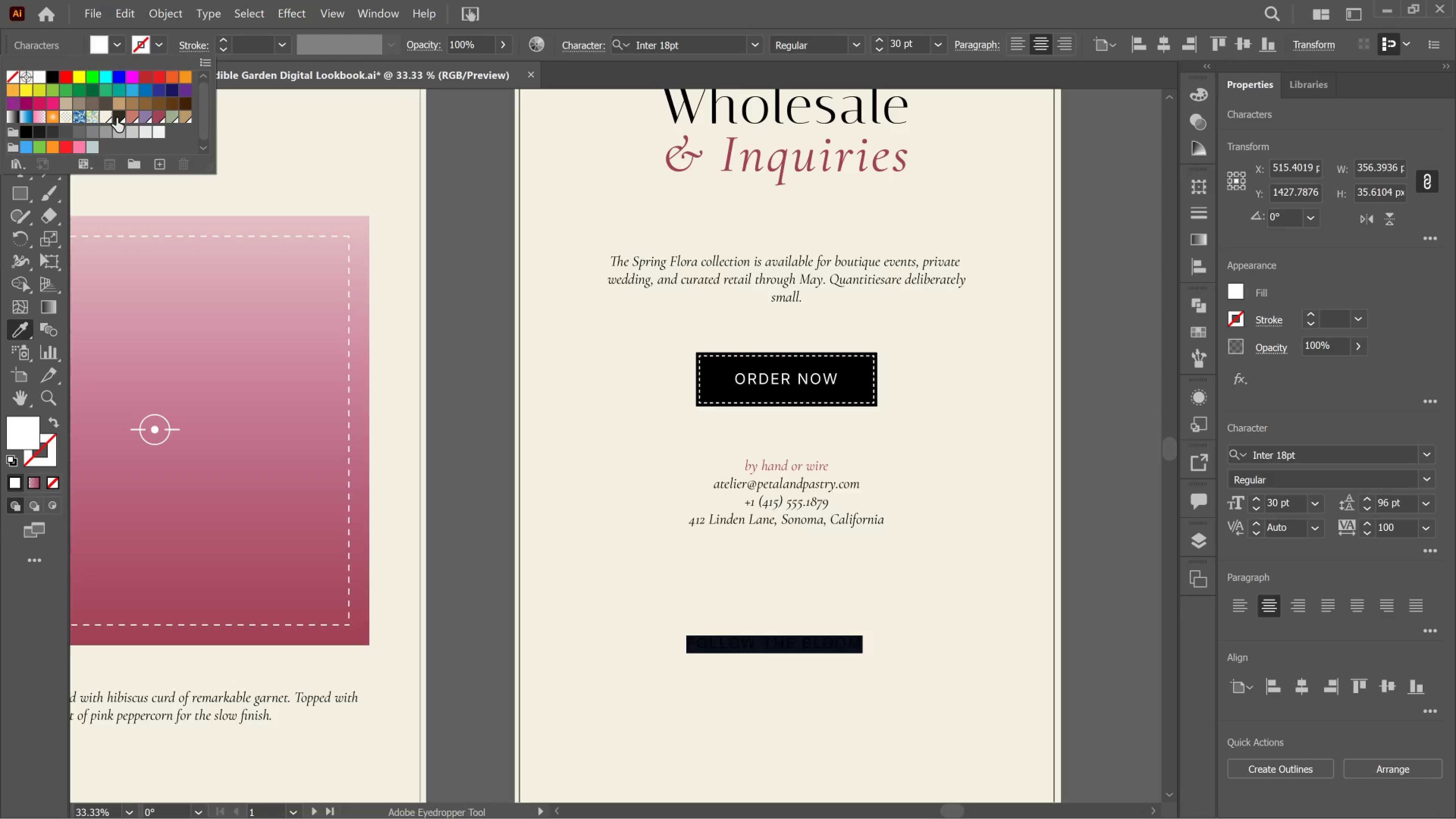 
left_click([116, 118])
 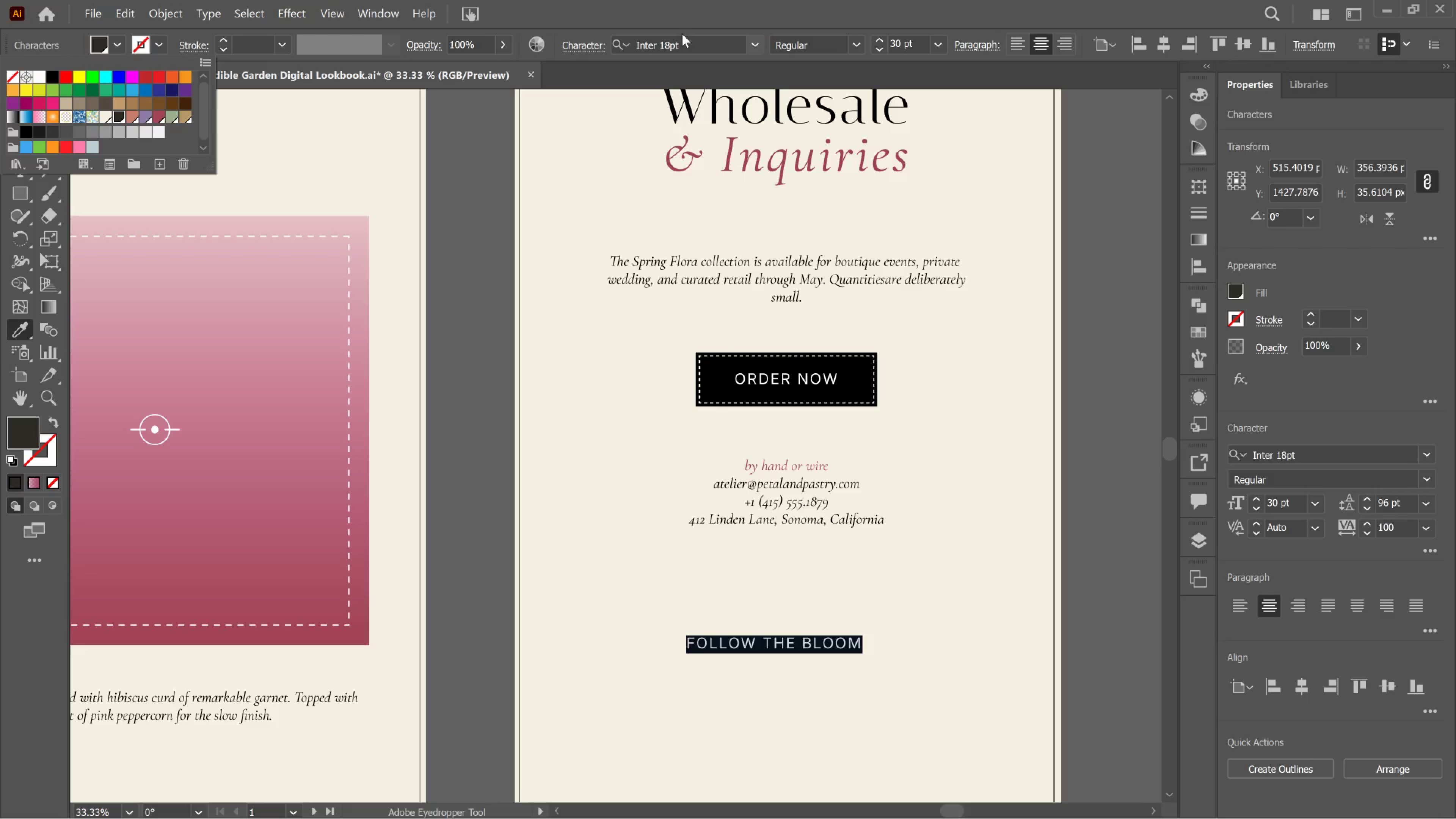 
left_click([689, 18])
 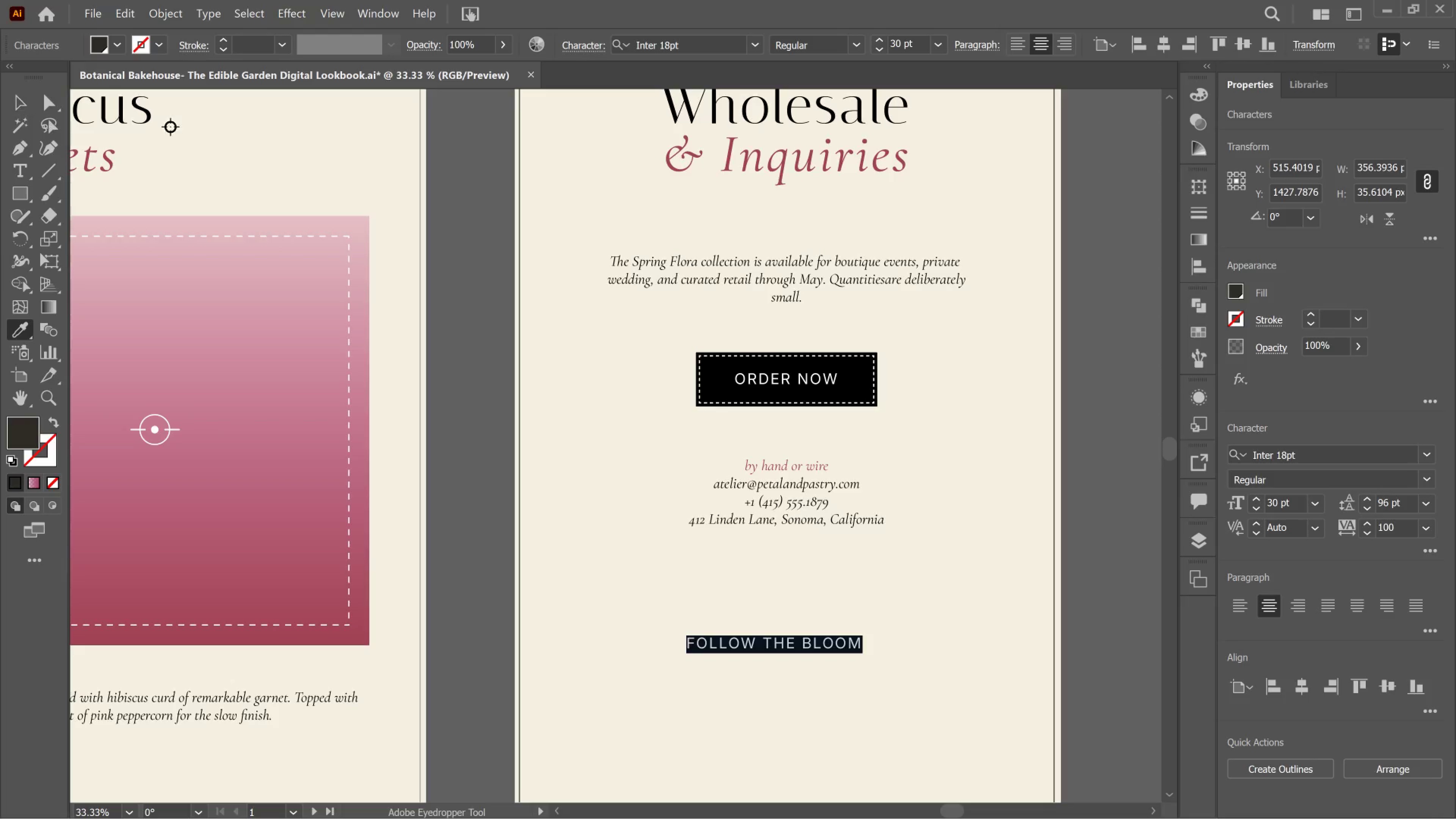 
scroll: coordinate [521, 270], scroll_direction: up, amount: 6.0
 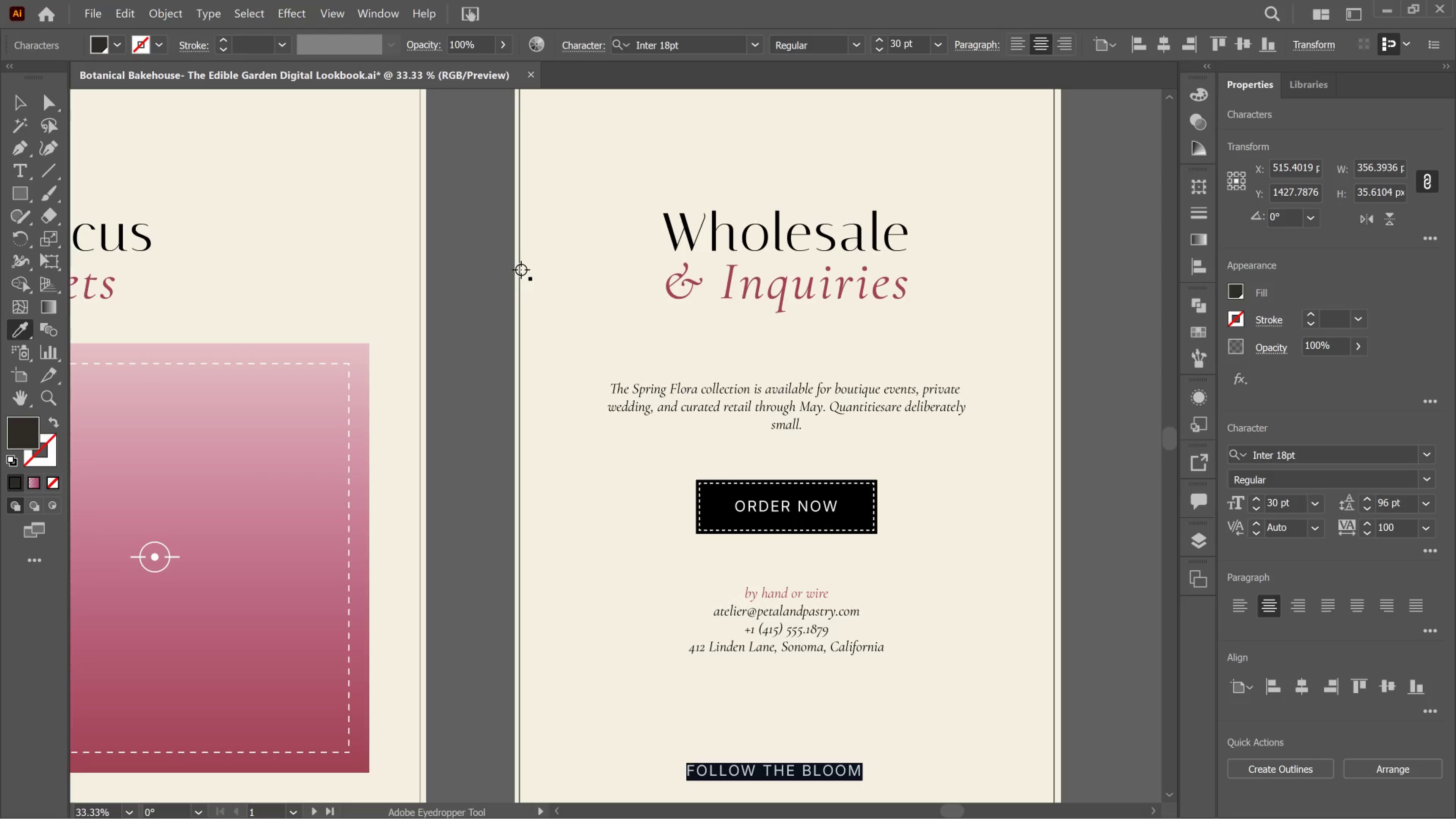 
key(T)
 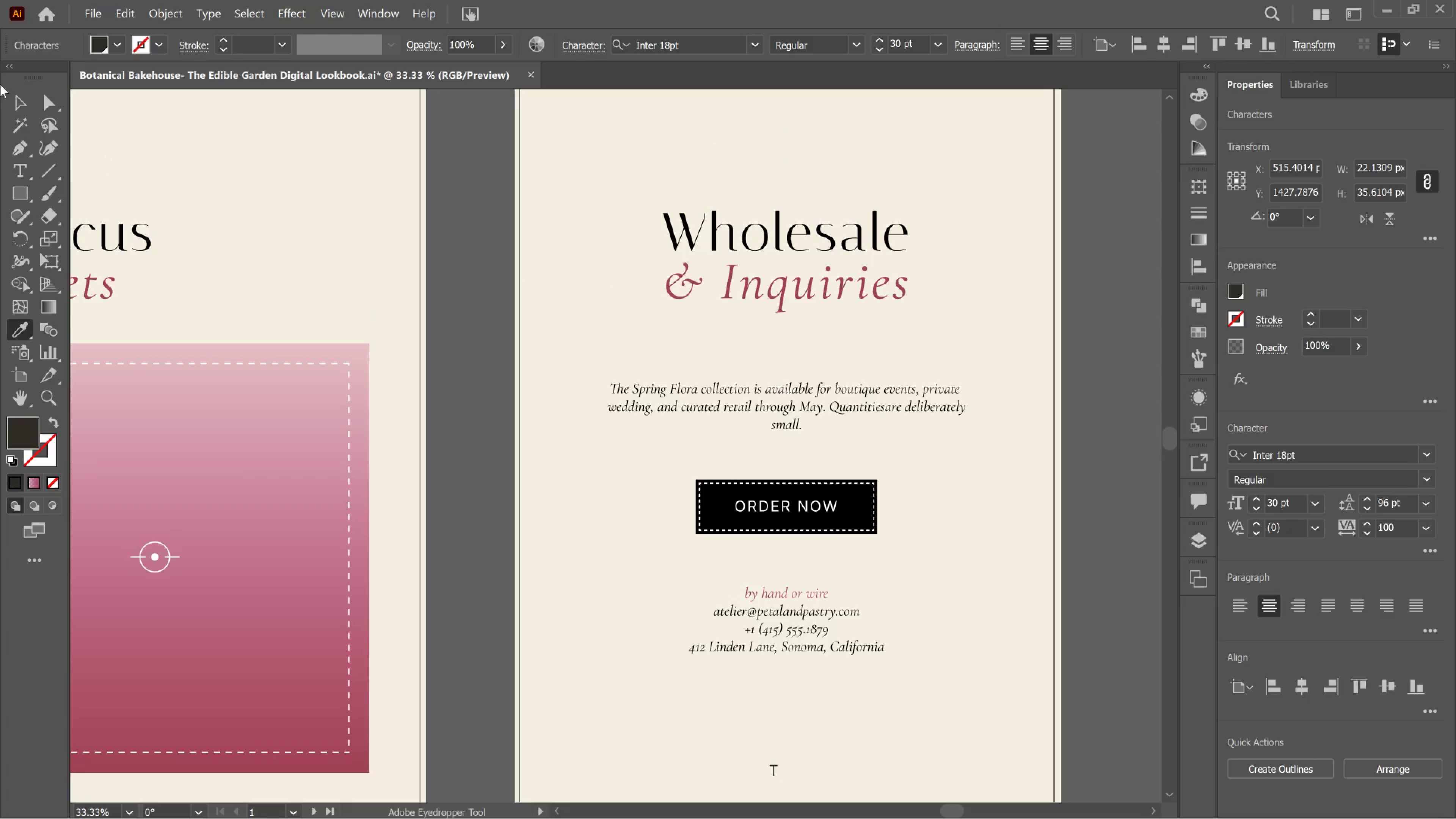 
left_click([19, 98])
 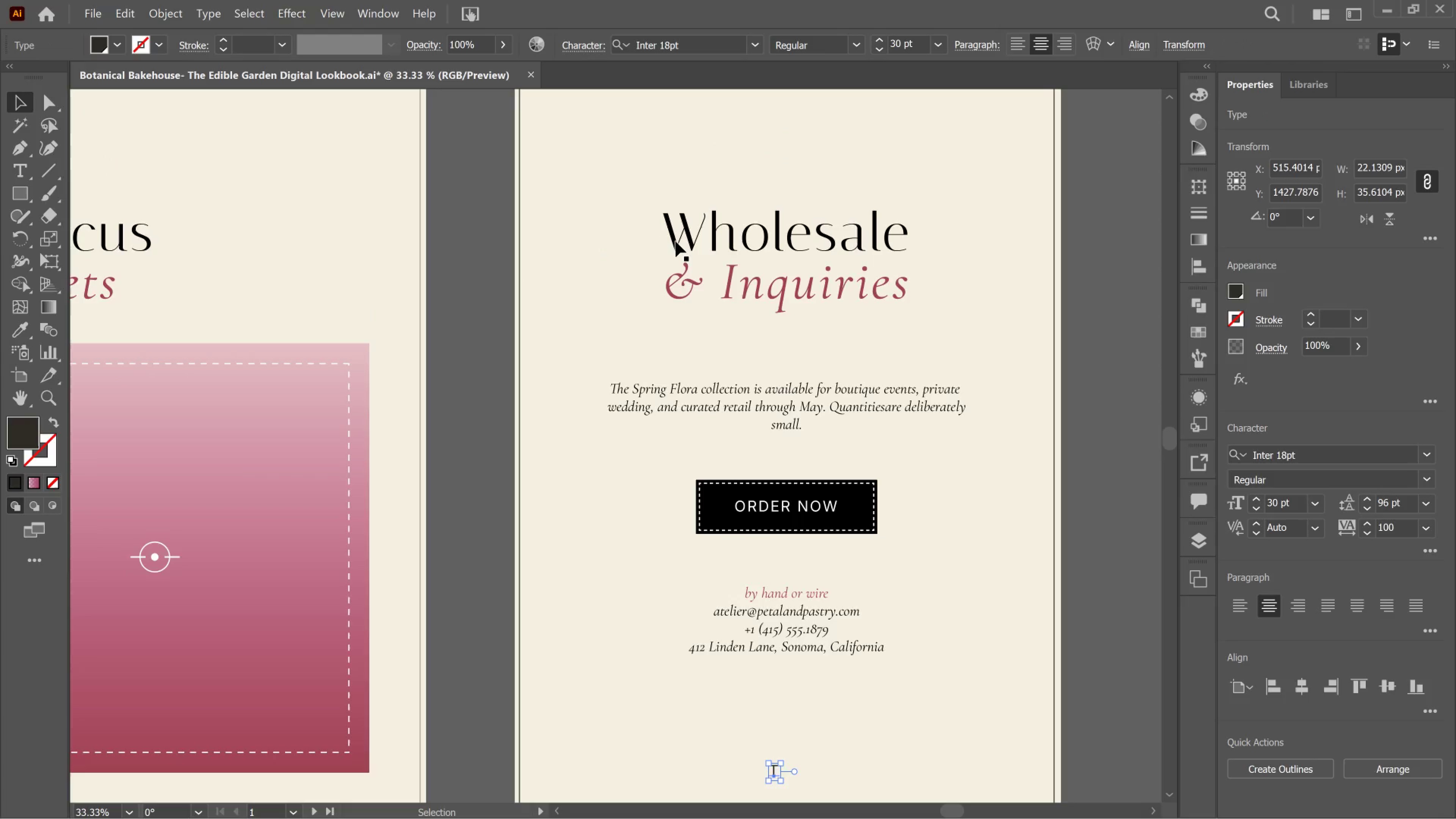 
left_click([676, 242])
 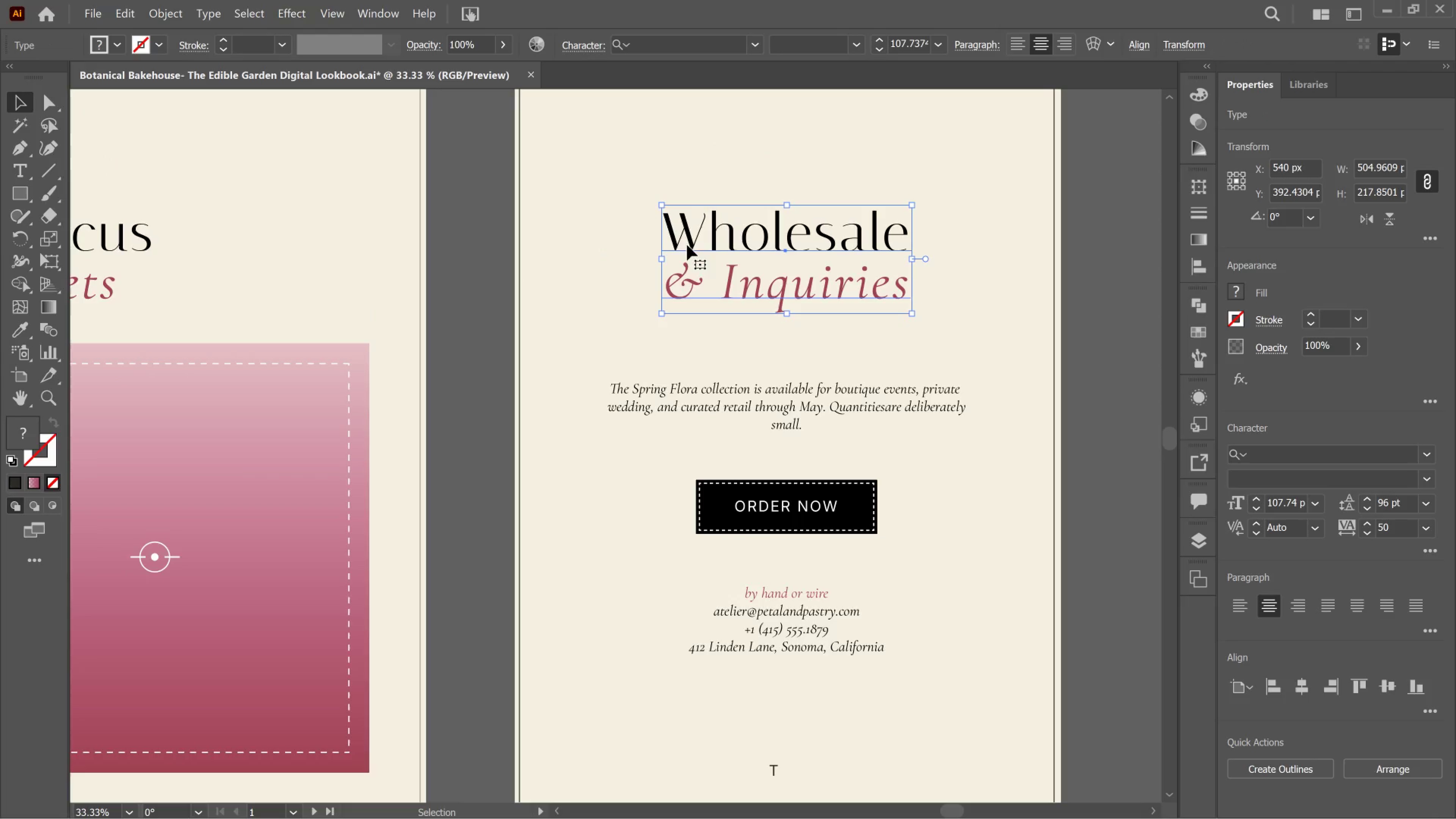 
key(Alt+Tab)